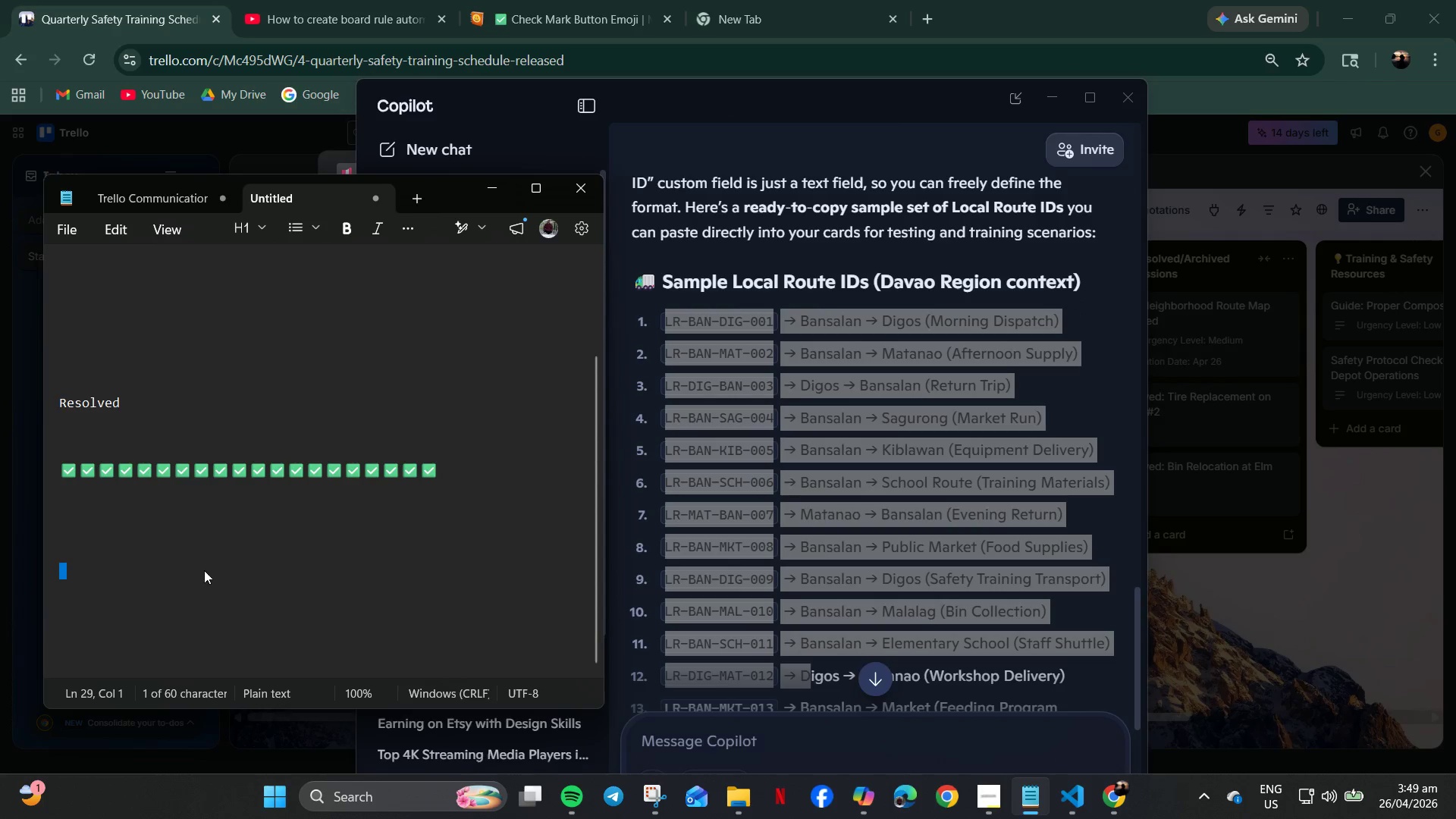 
key(Control+V)
 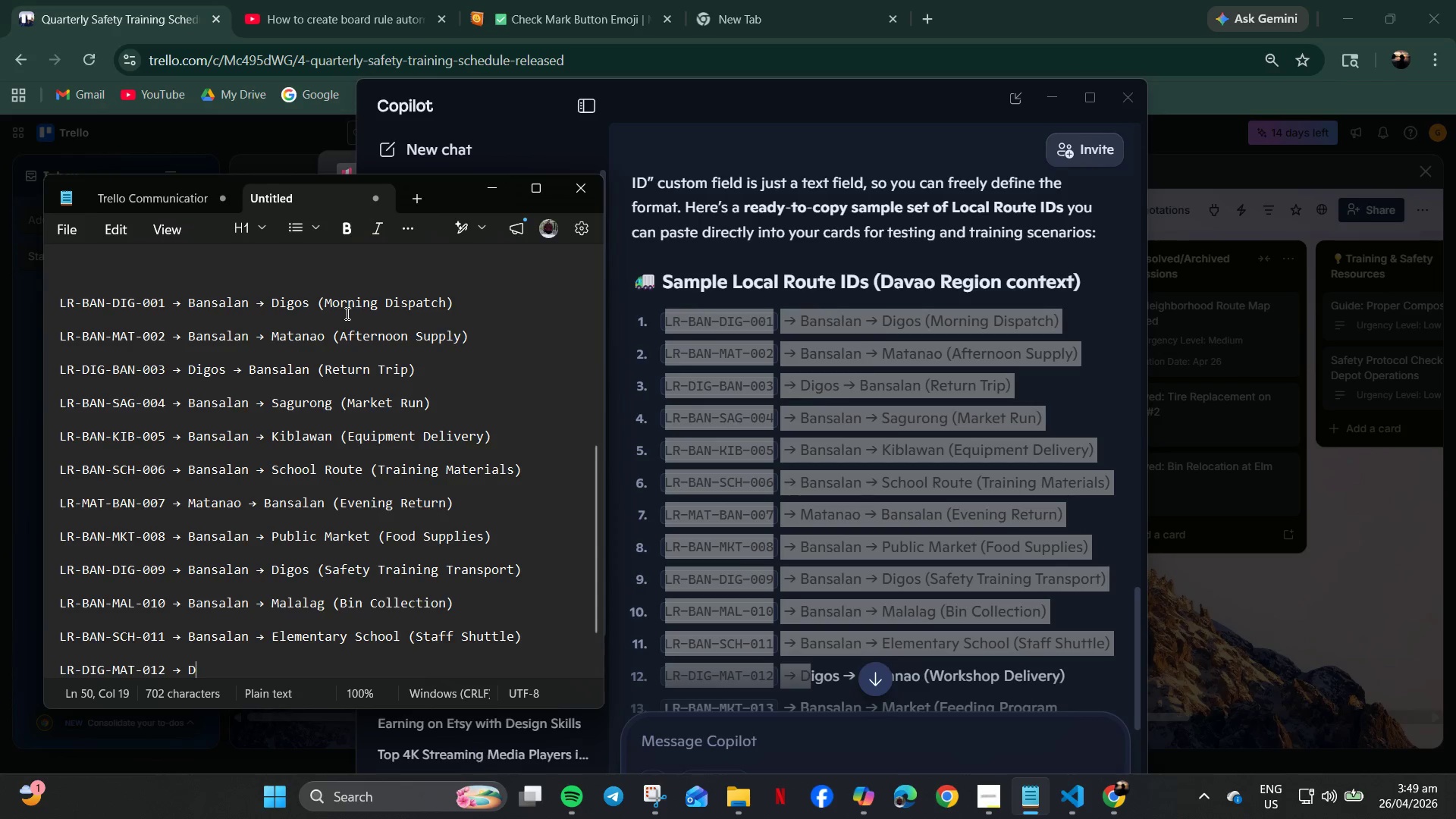 
wait(6.45)
 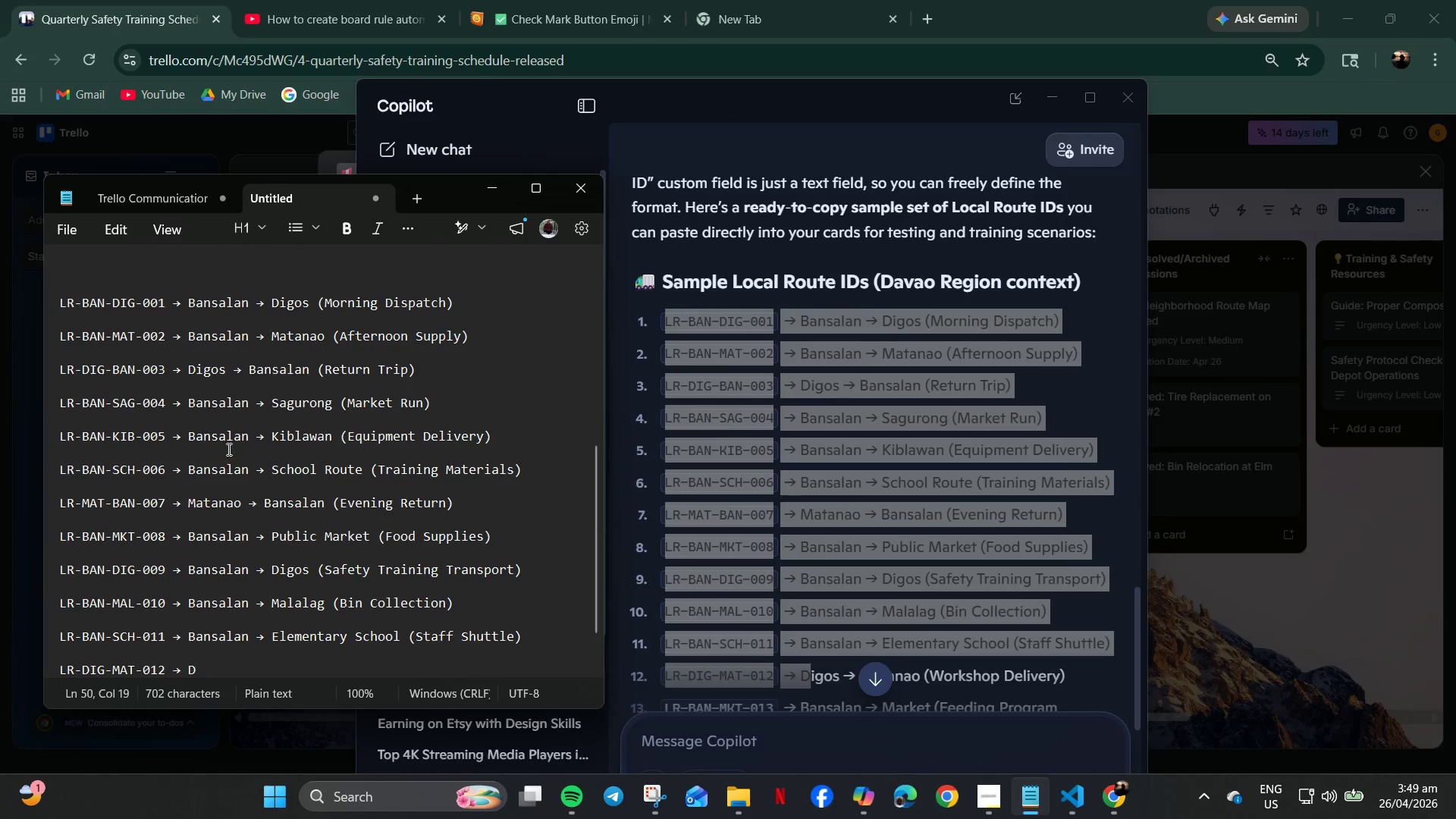 
left_click([346, 0])
 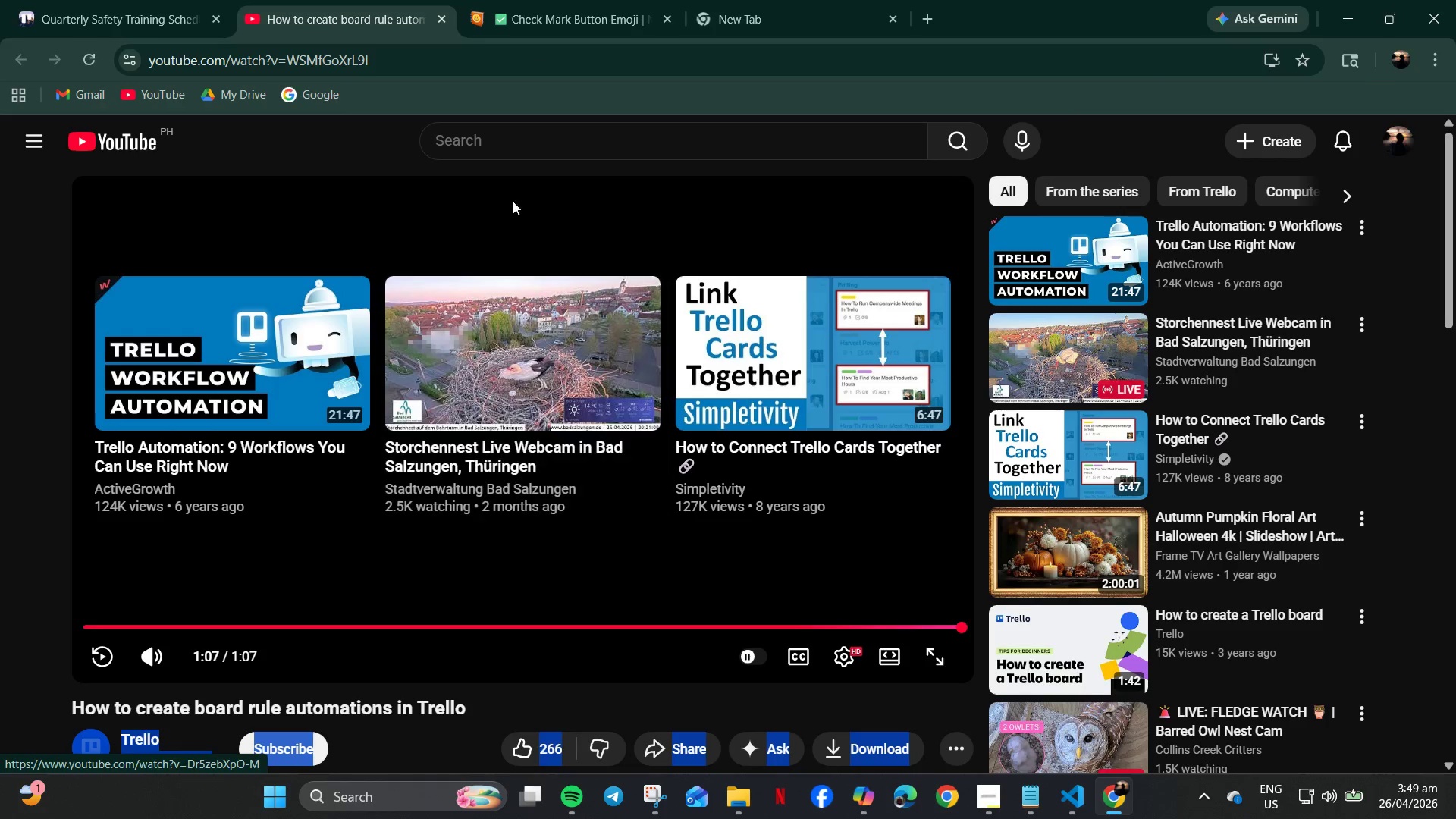 
left_click([537, 0])
 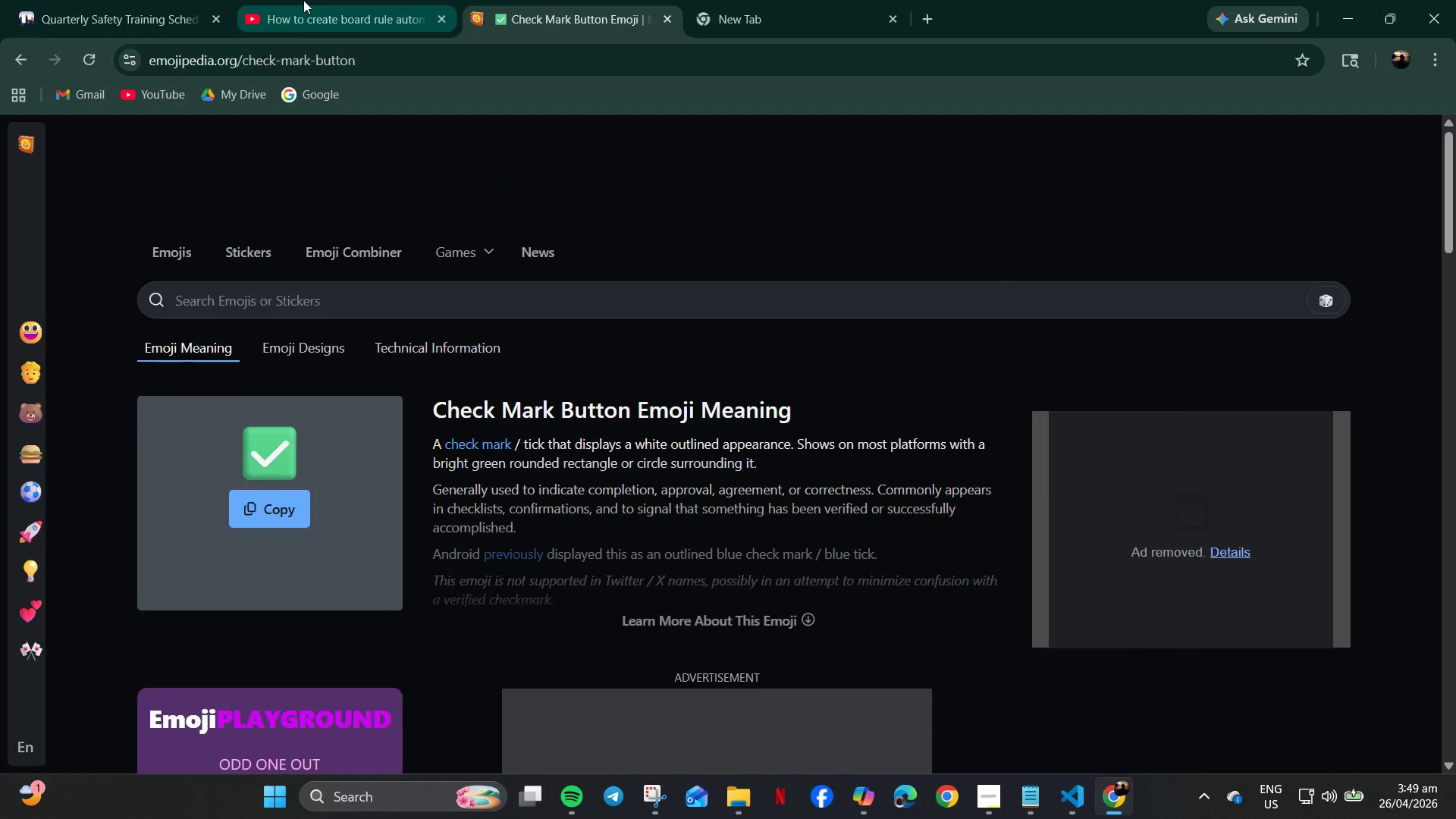 
double_click([114, 0])
 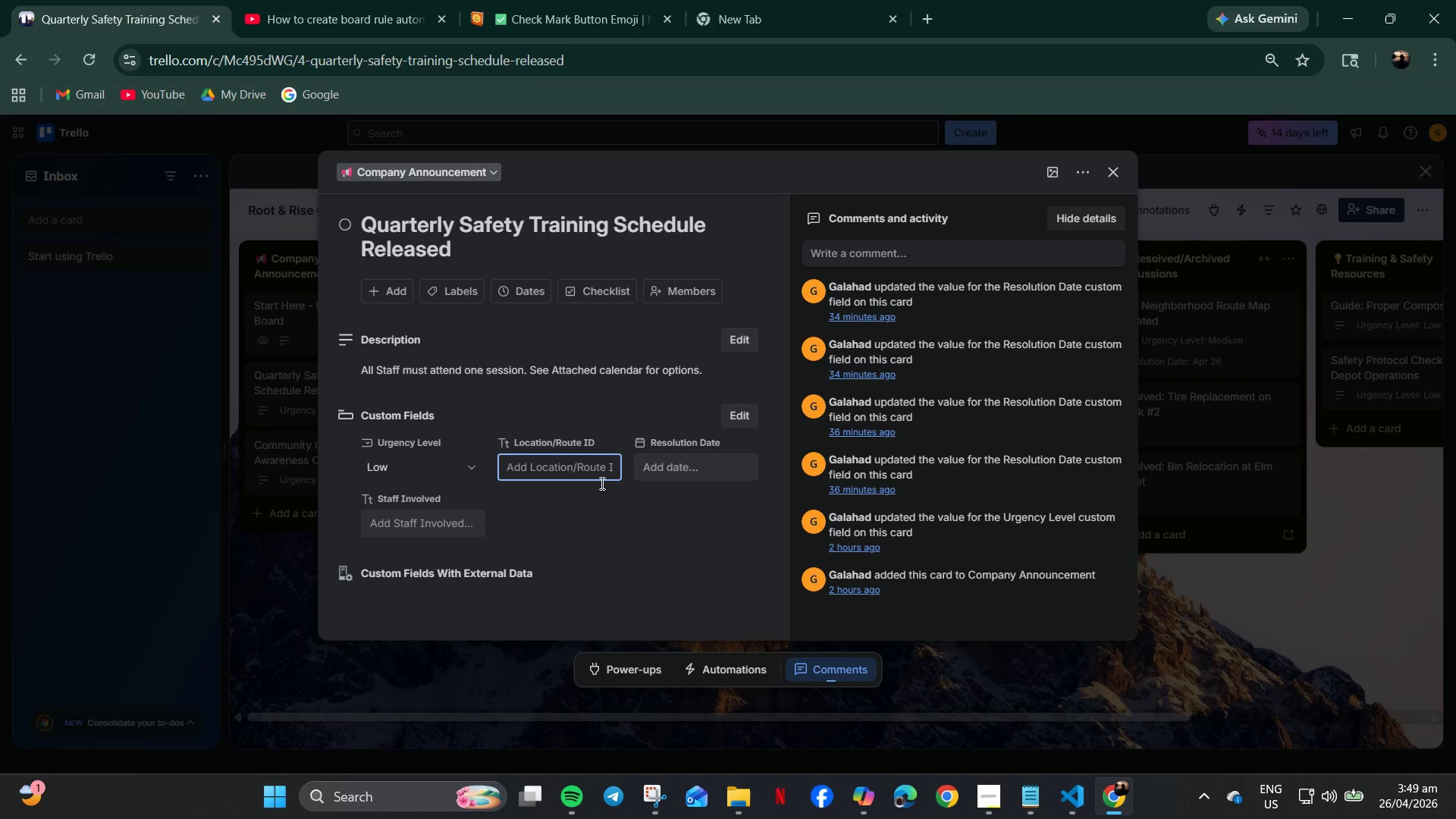 
left_click([690, 463])
 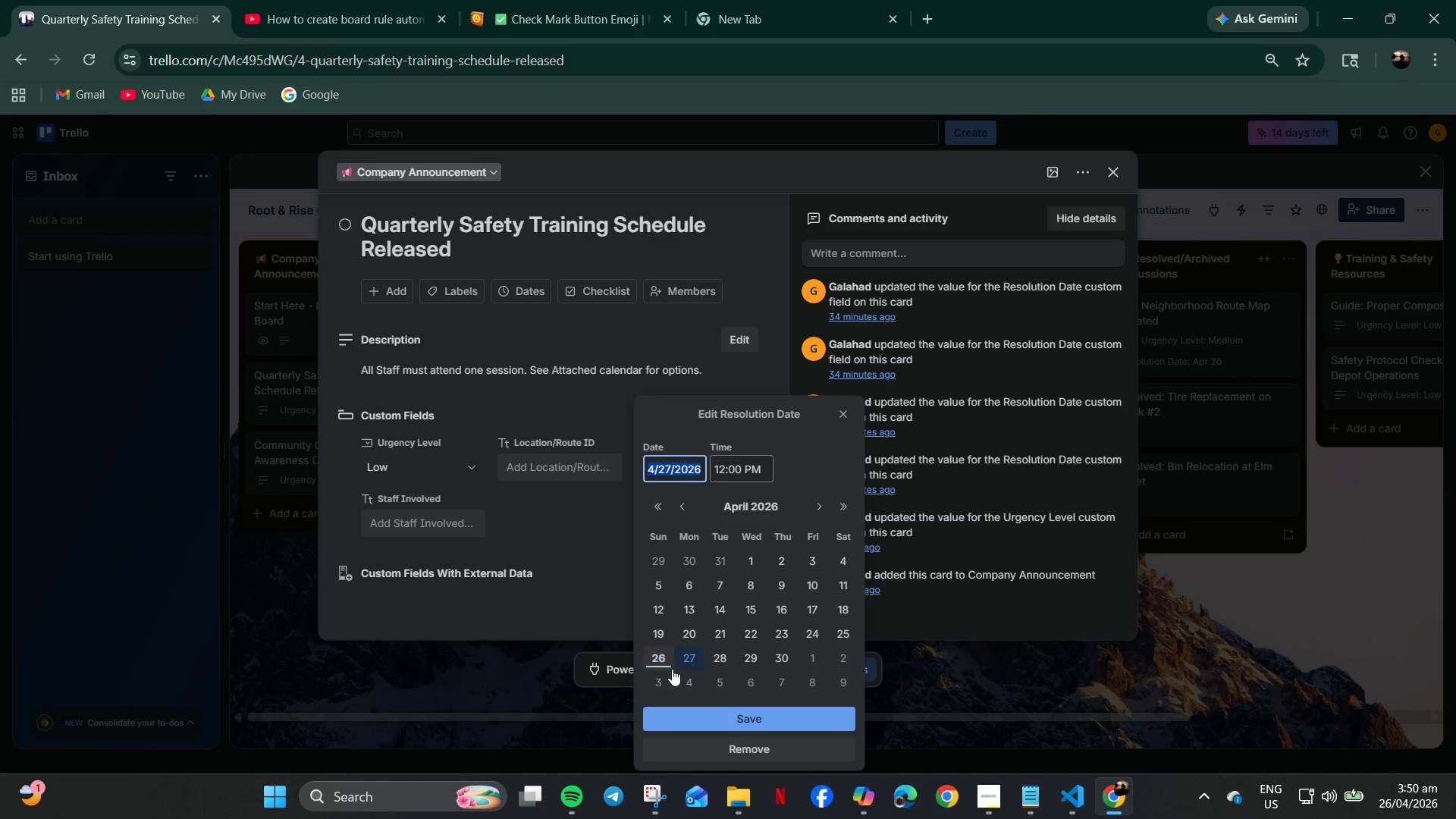 
left_click([660, 662])
 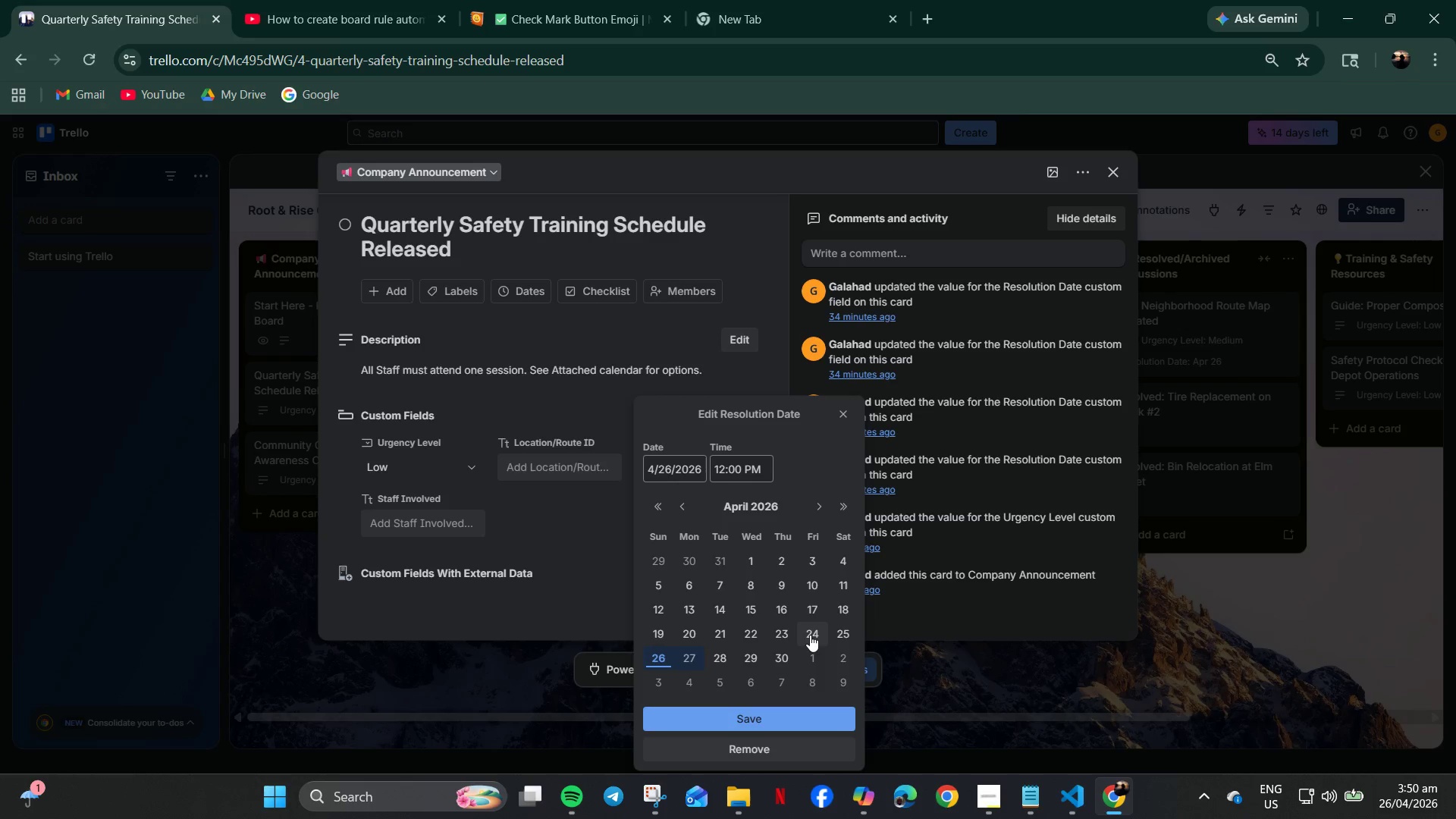 
left_click([764, 715])
 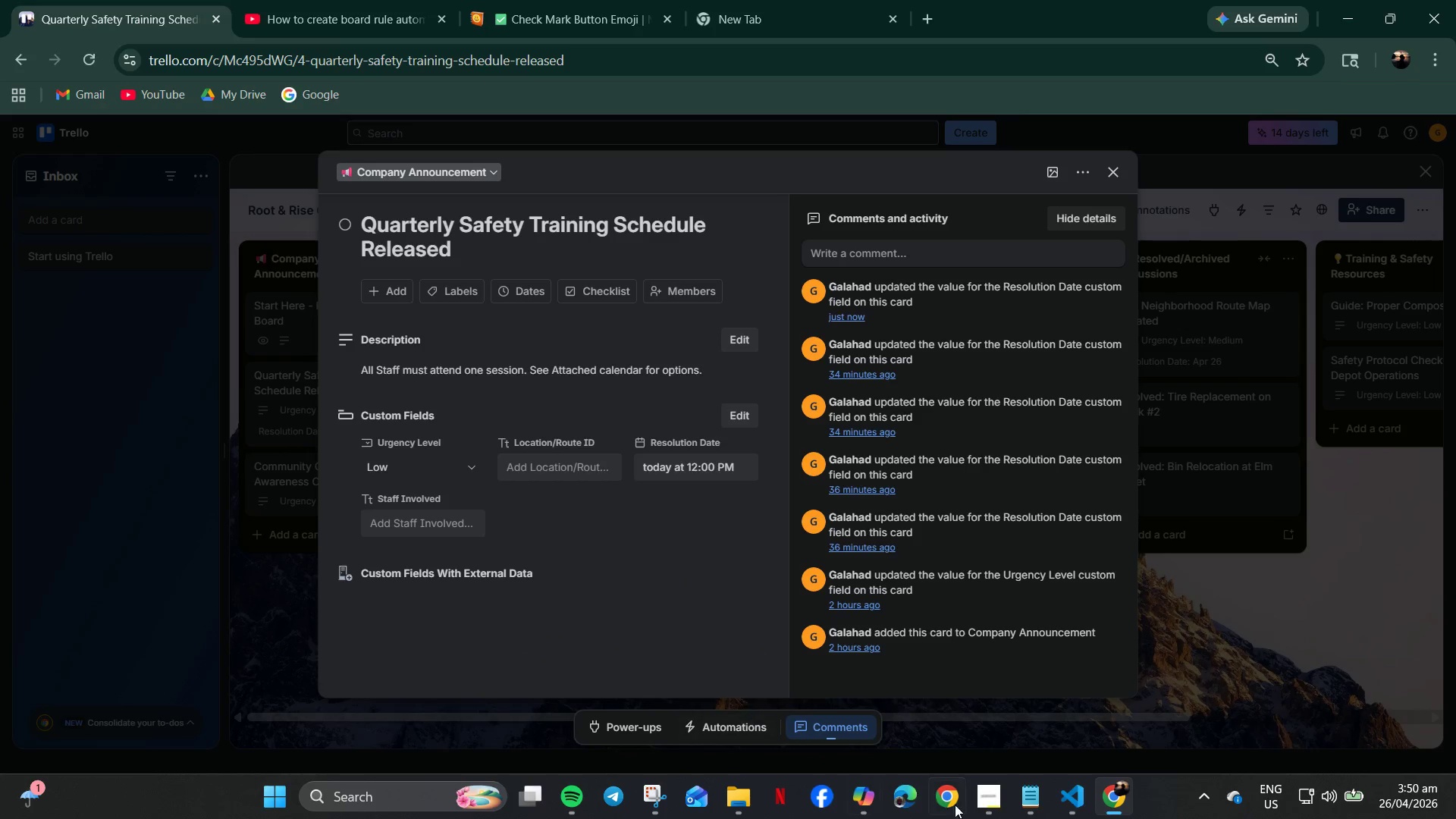 
left_click([1034, 797])
 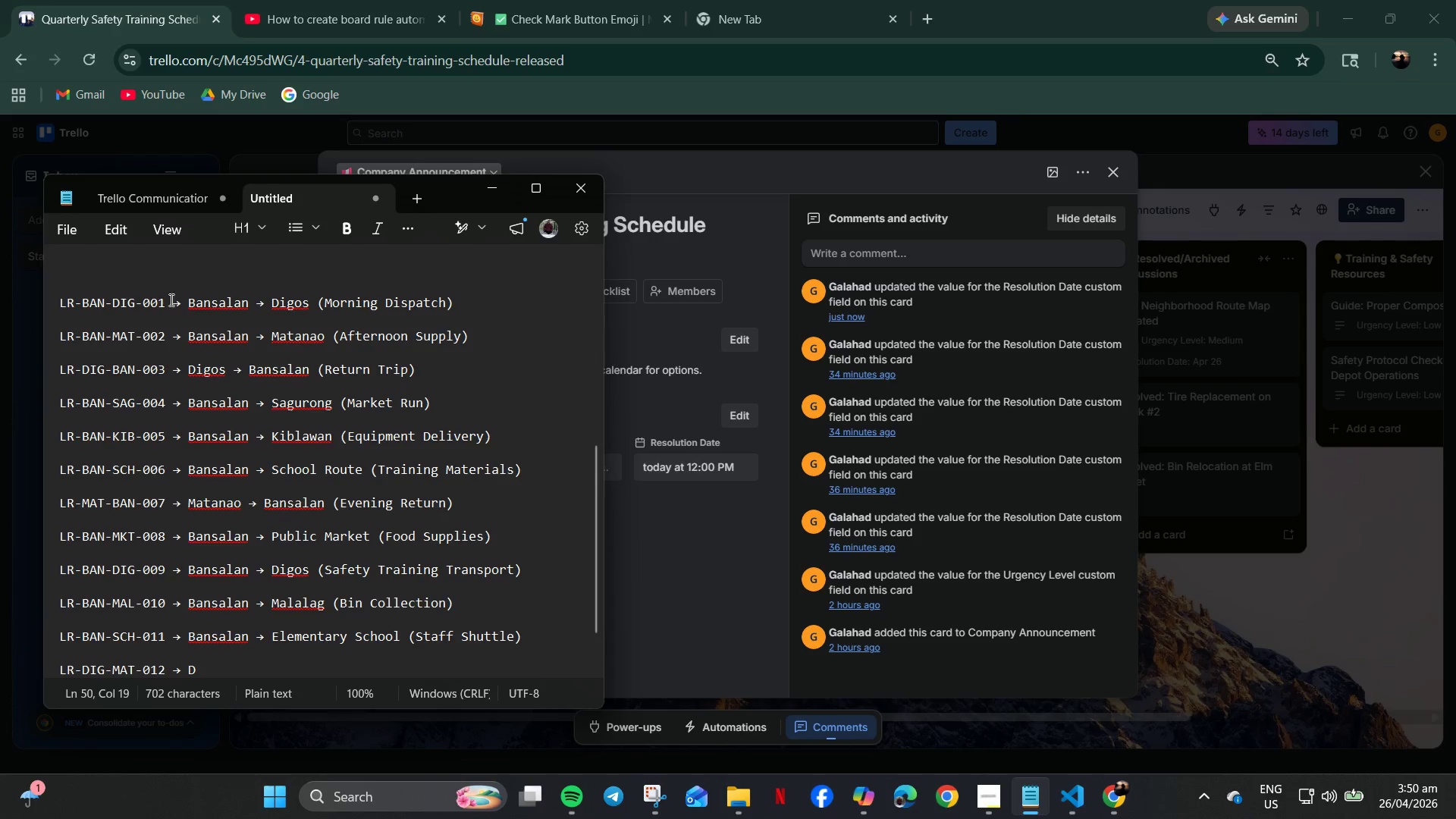 
left_click_drag(start_coordinate=[167, 302], to_coordinate=[0, 310])
 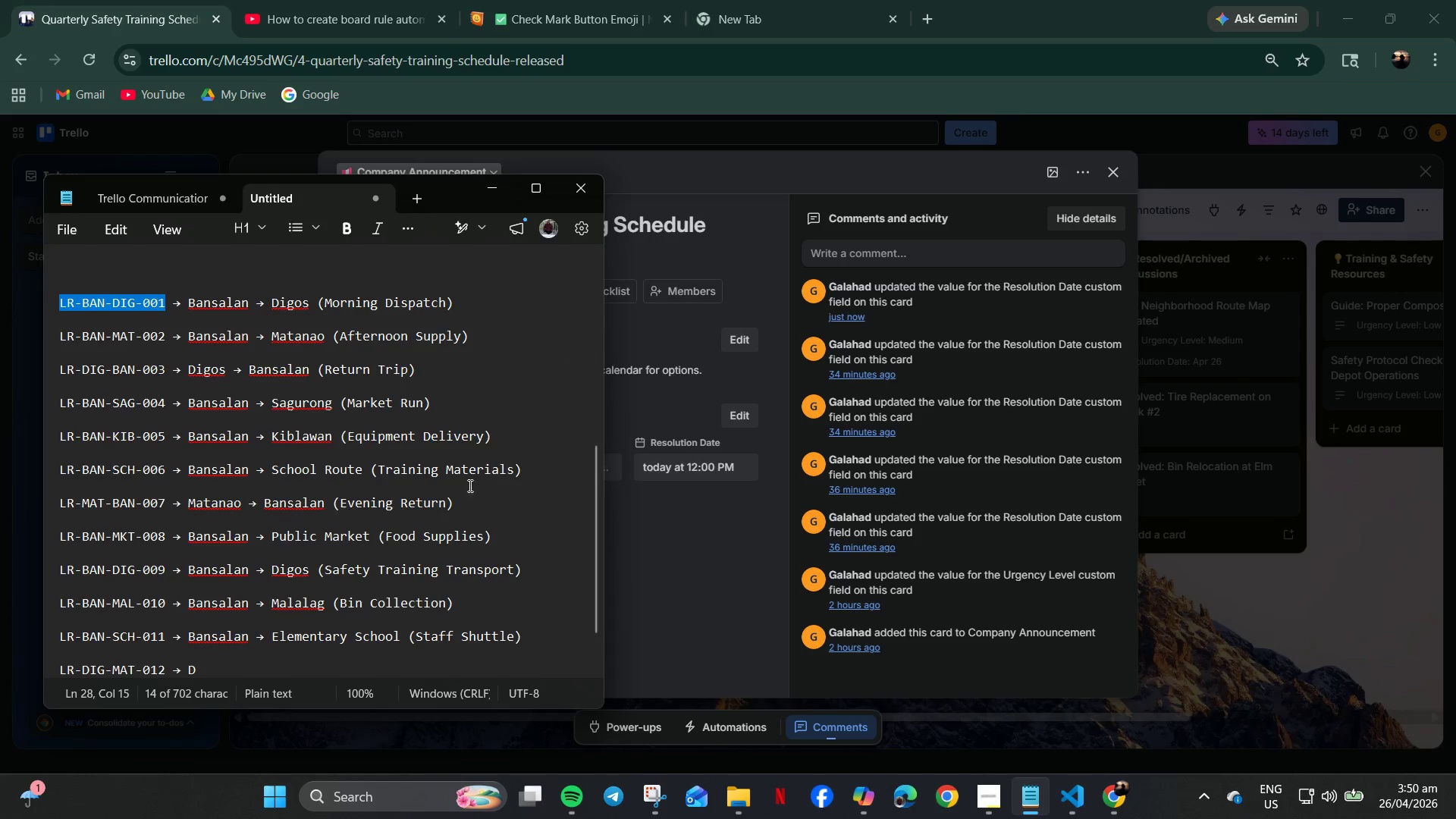 
key(Control+C)
 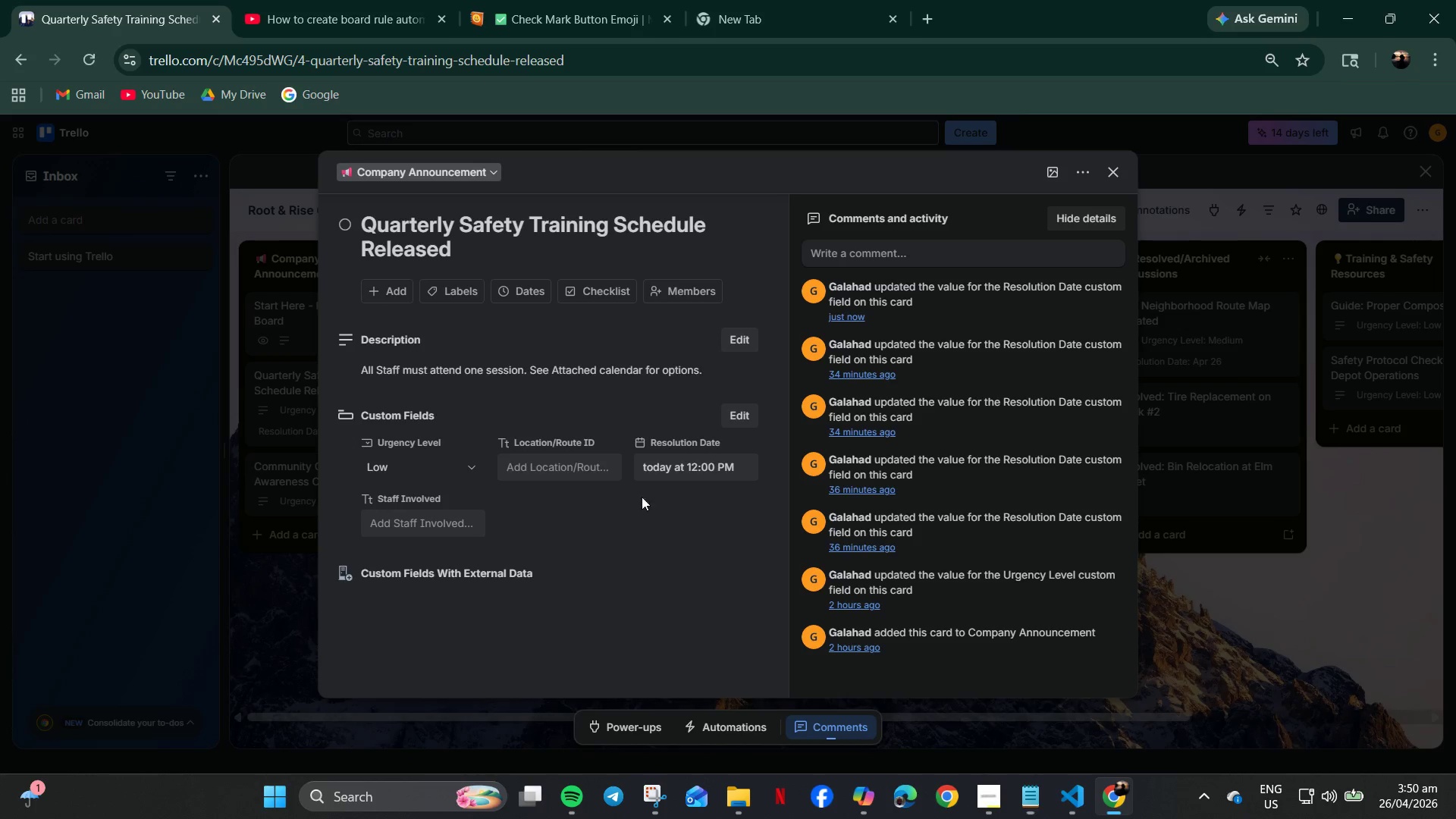 
left_click([528, 475])
 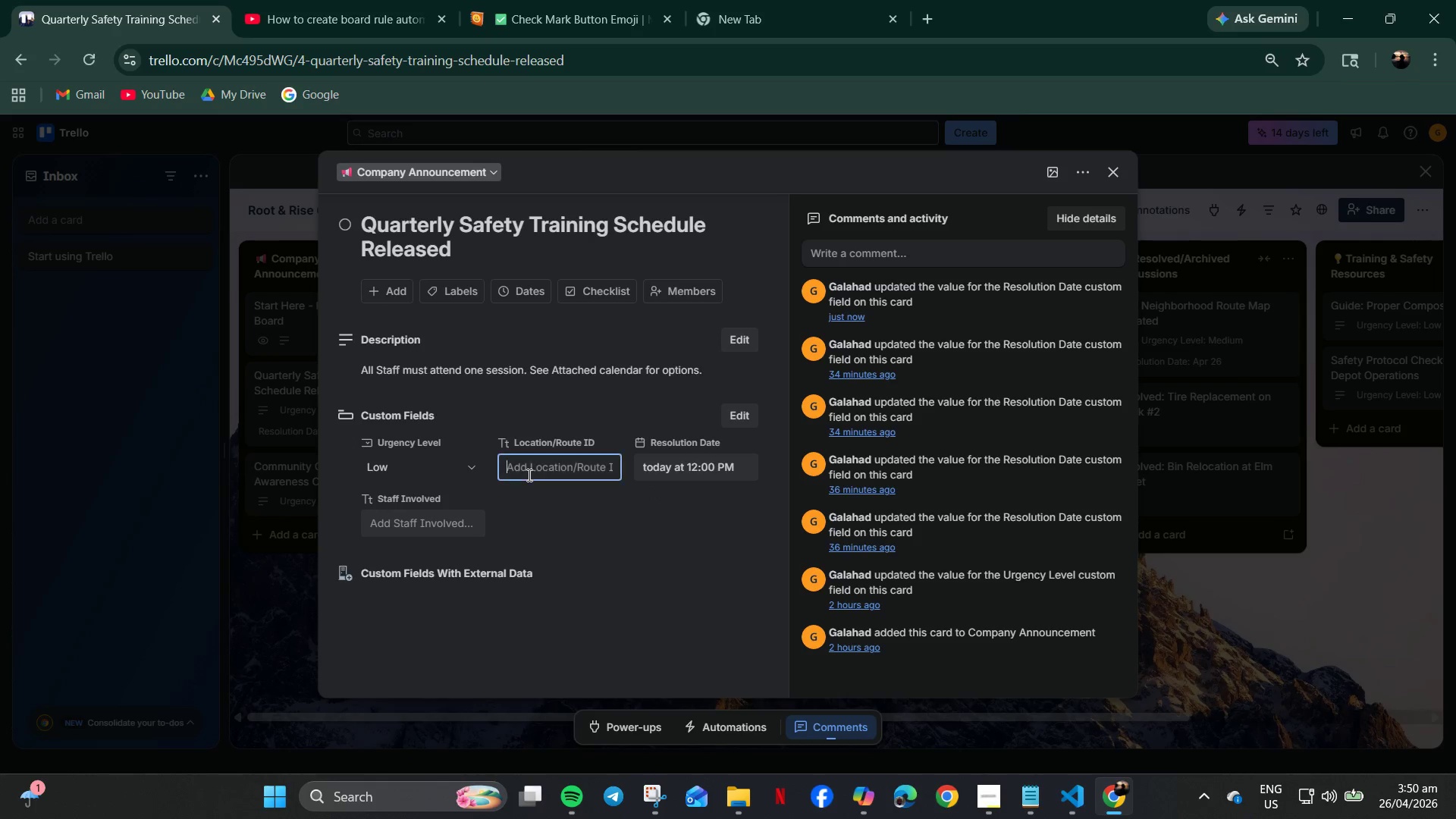 
hold_key(key=ControlLeft, duration=1.16)
 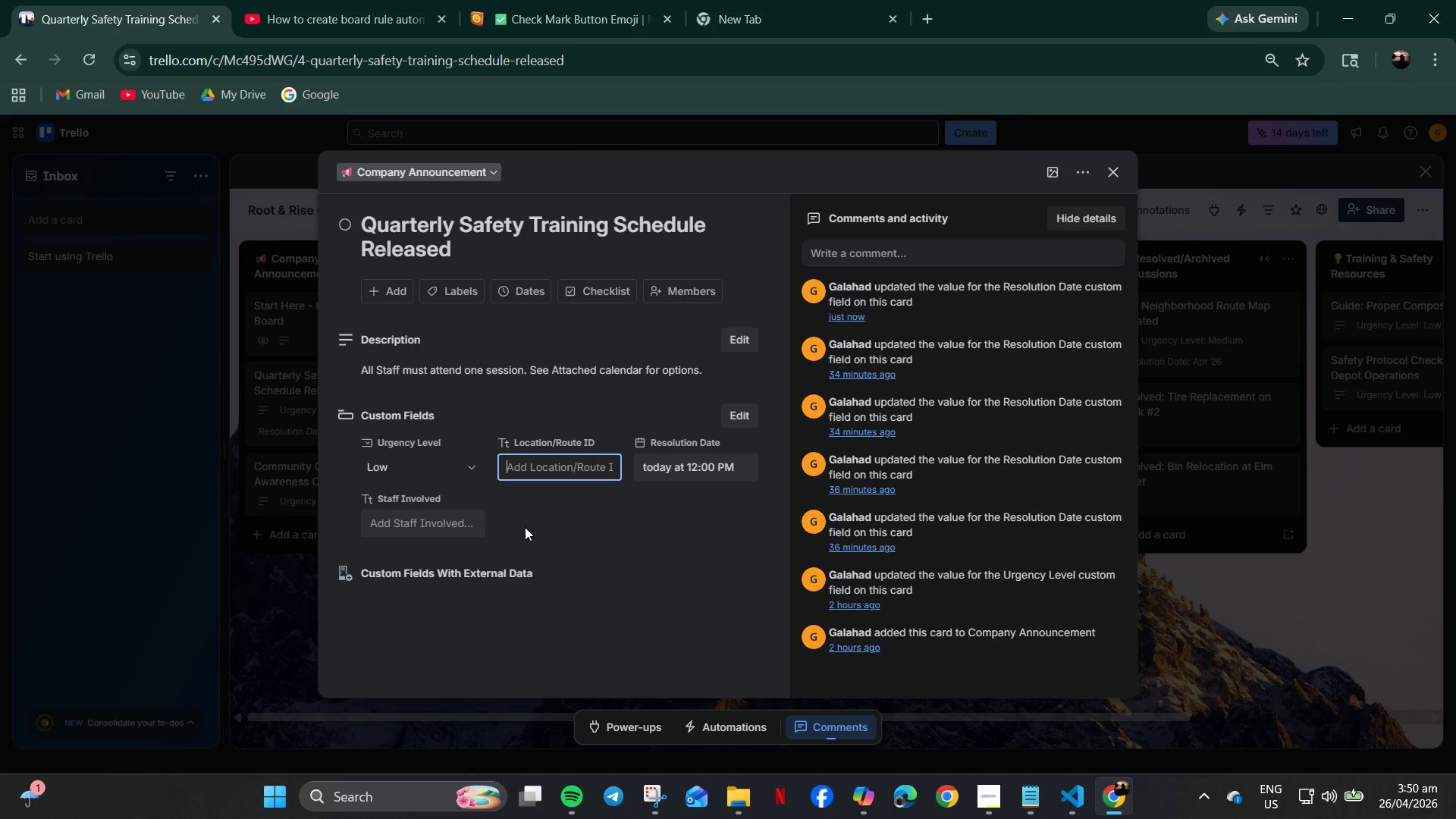 
key(Control+V)
 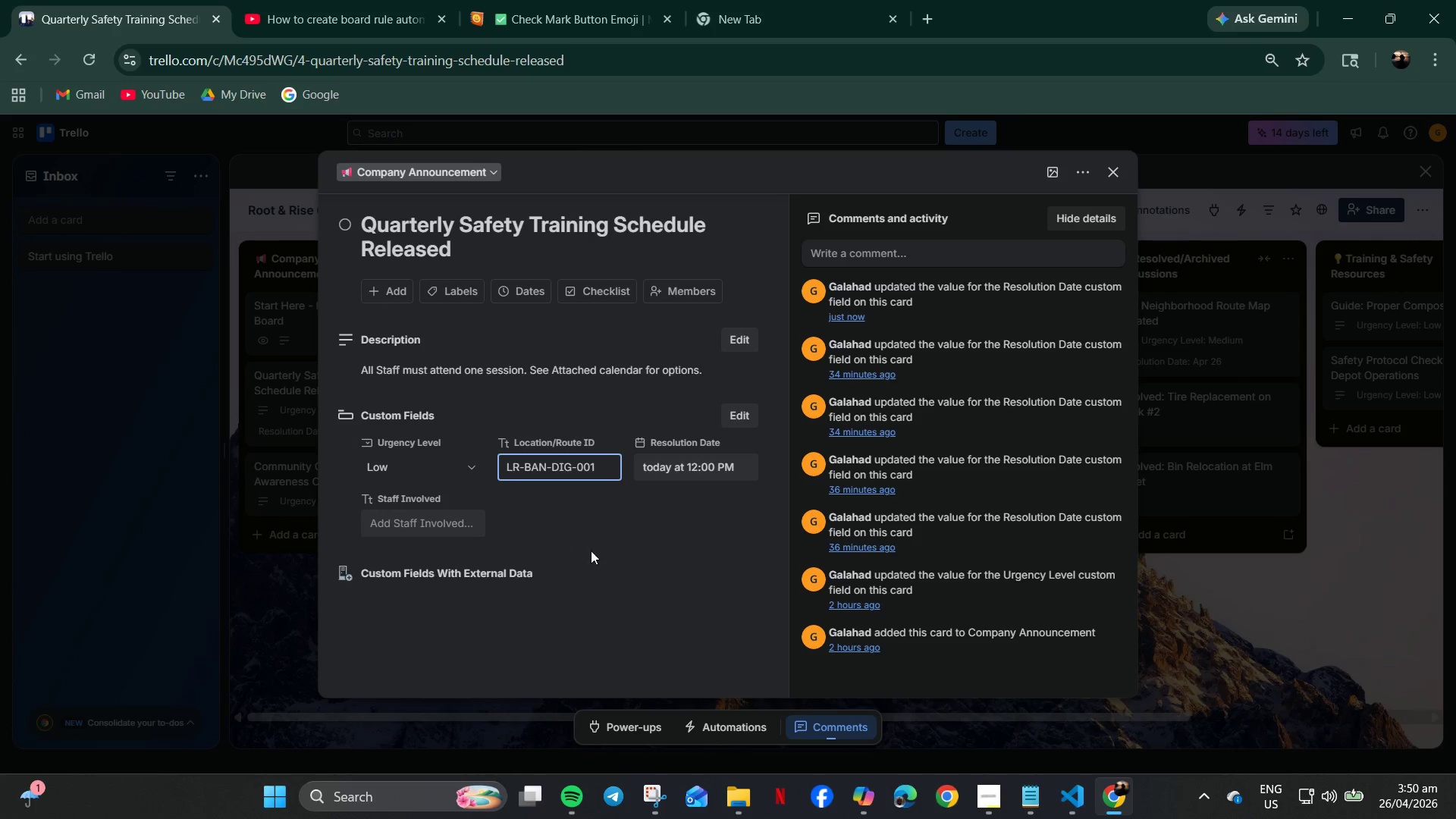 
left_click_drag(start_coordinate=[606, 552], to_coordinate=[610, 551])
 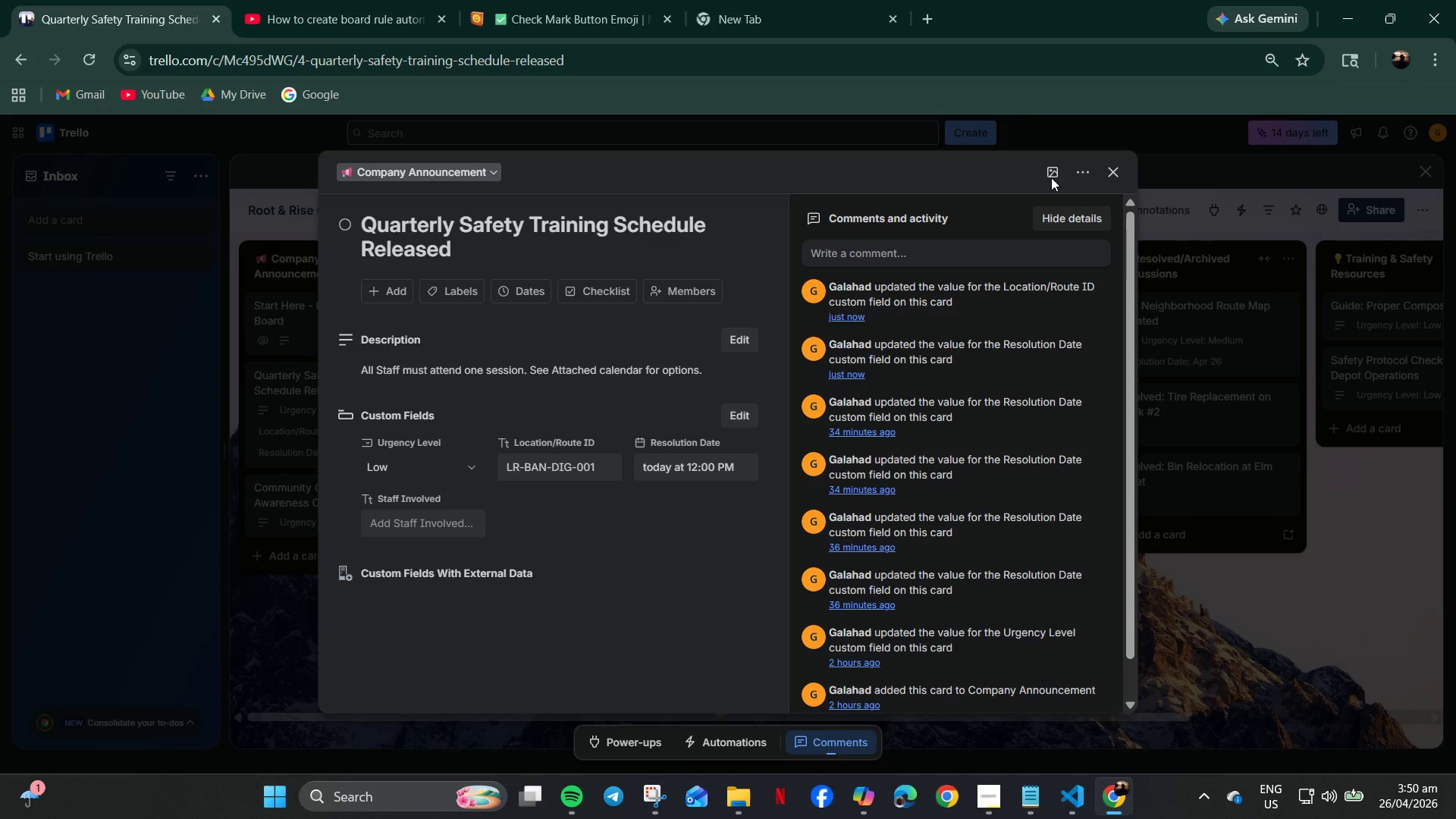 
left_click([1116, 174])
 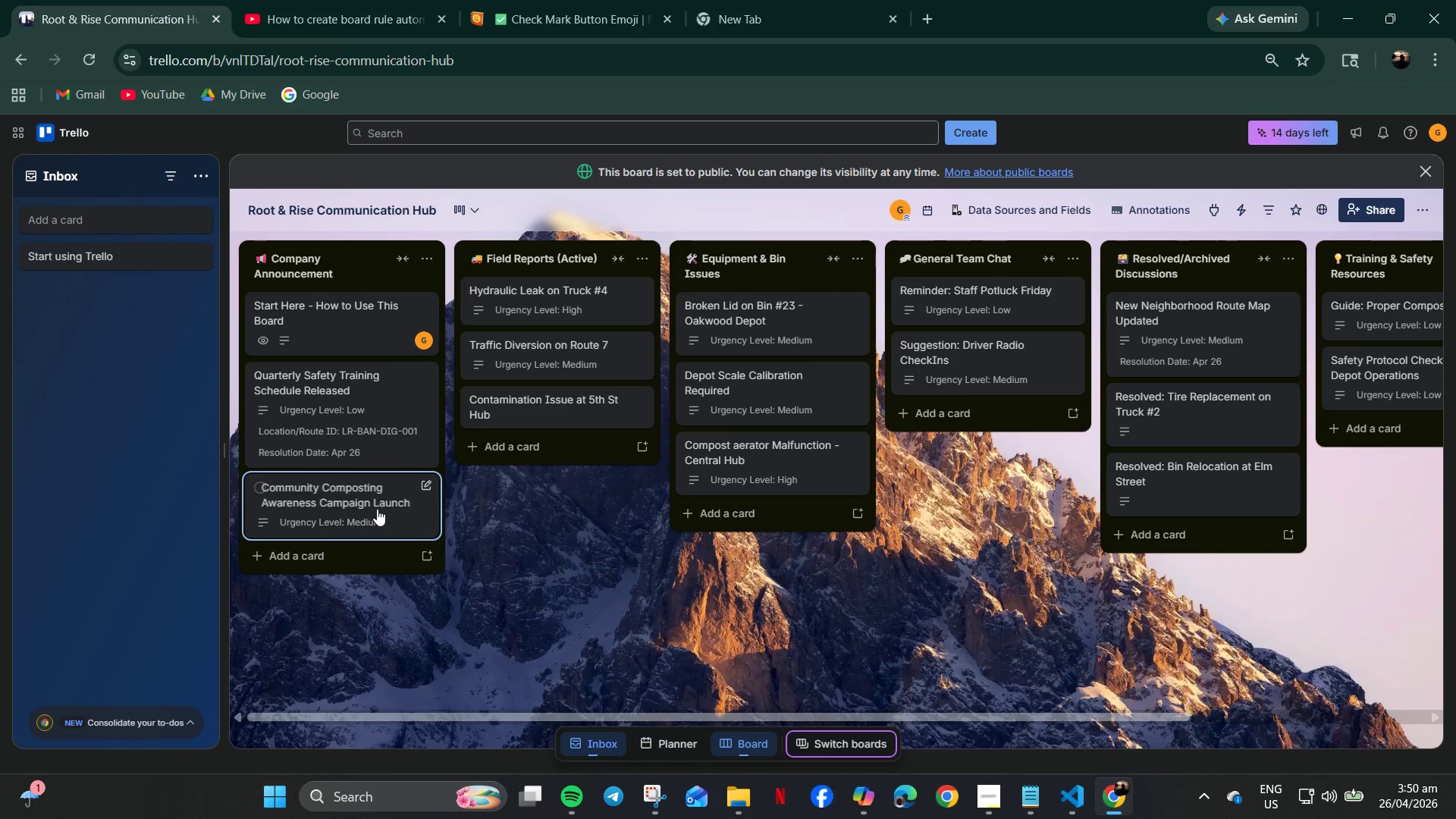 
left_click([337, 430])
 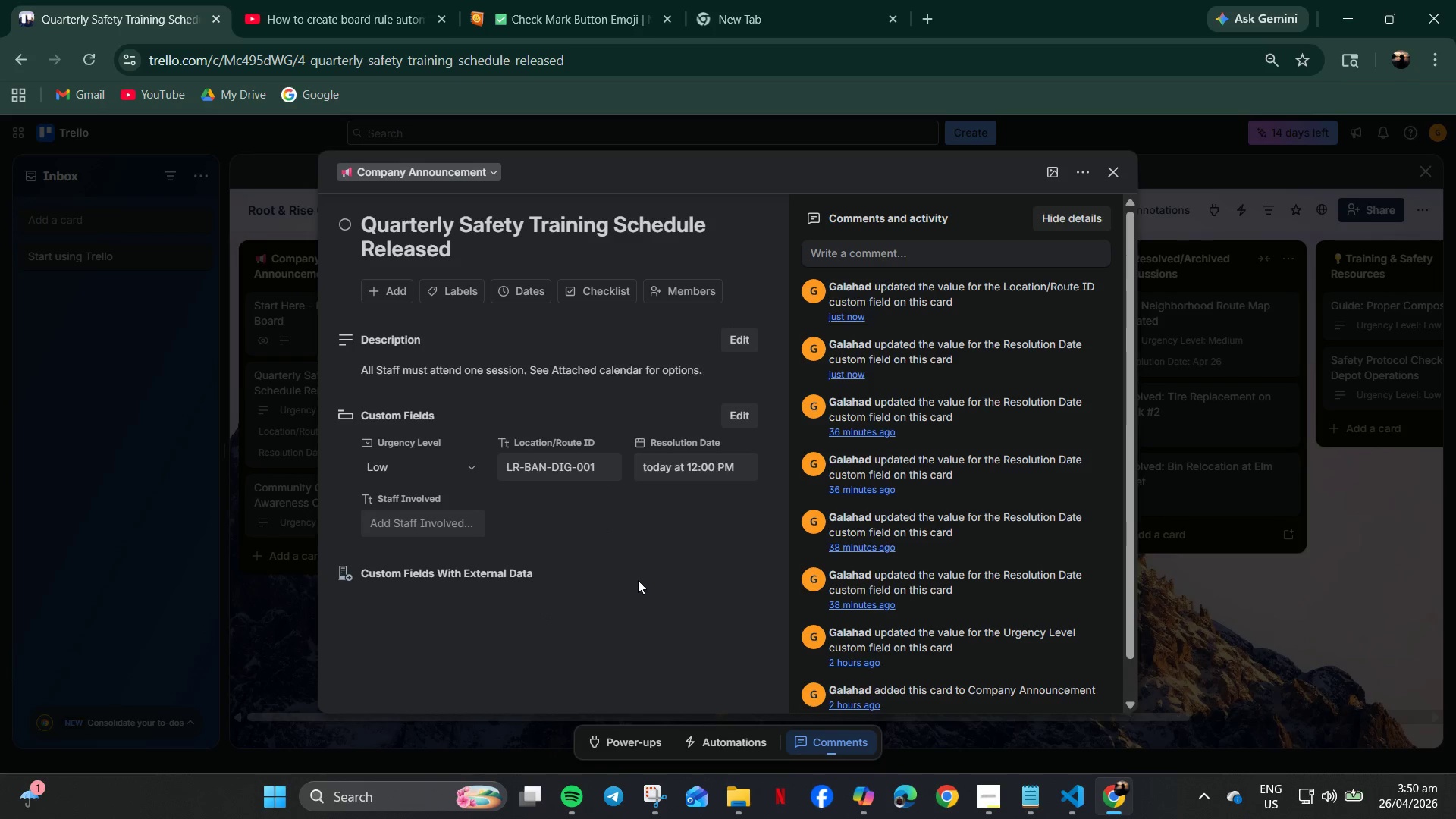 
left_click([432, 519])
 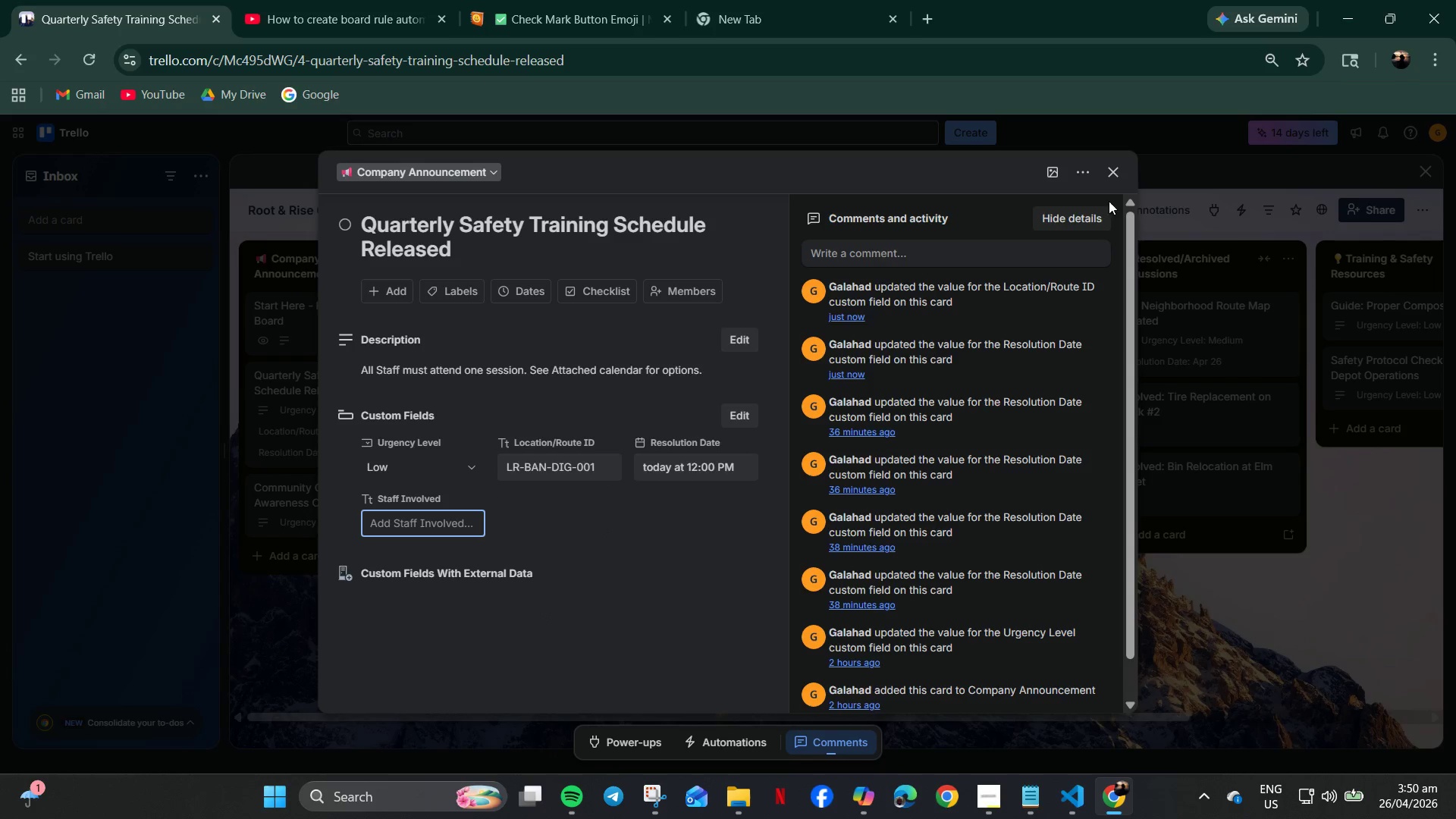 
left_click([1112, 171])
 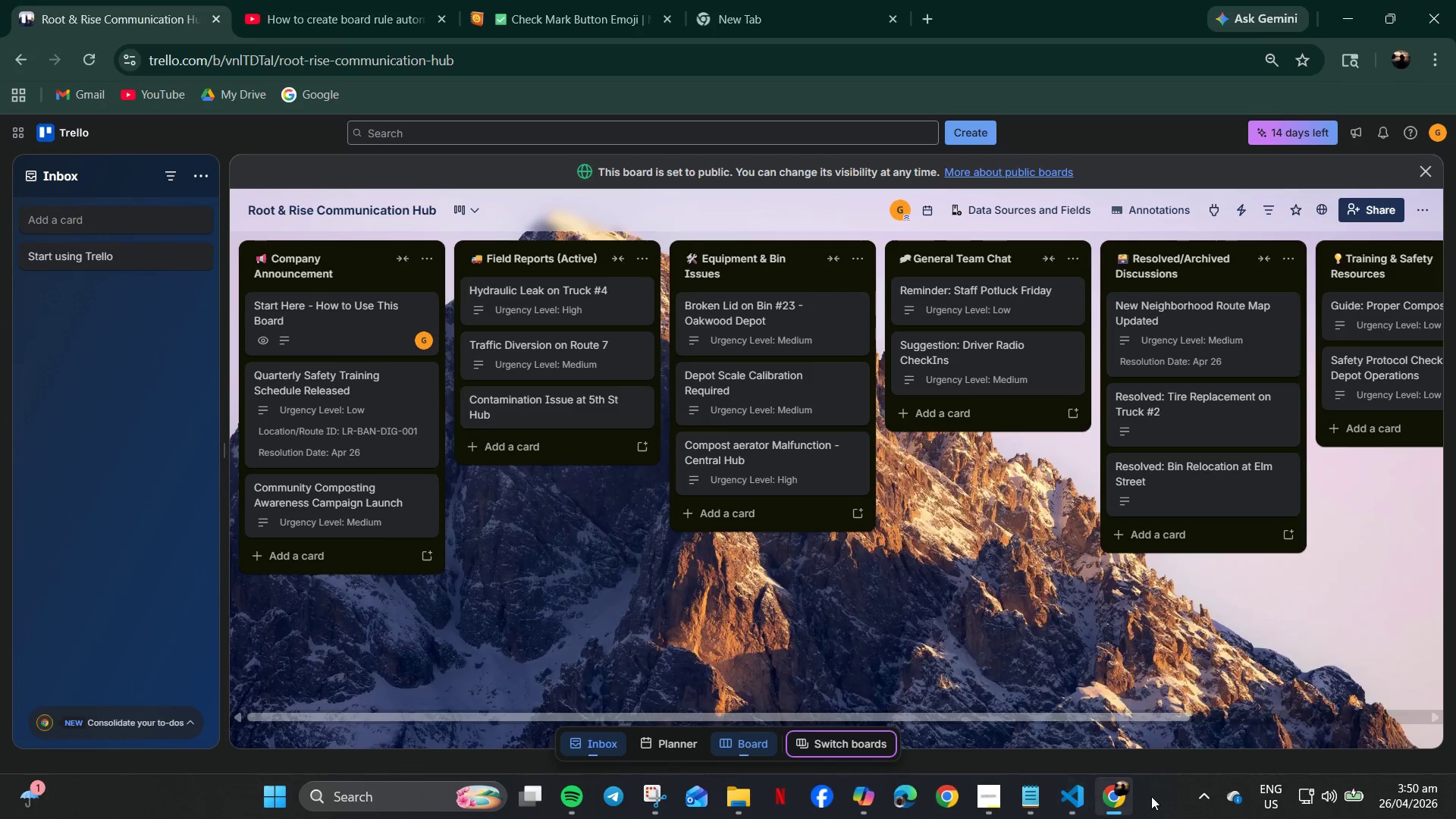 
left_click([1032, 803])
 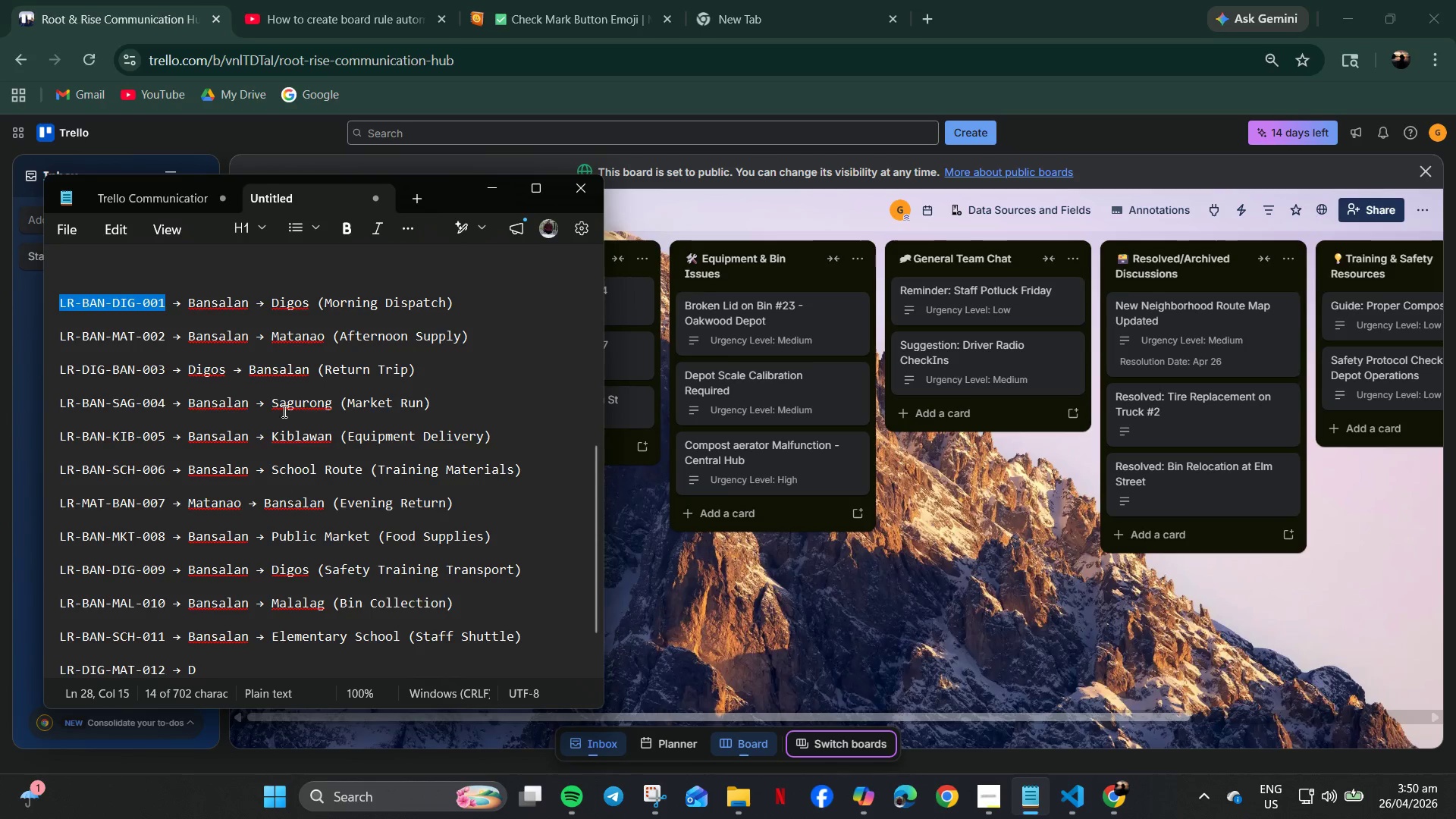 
left_click([158, 201])
 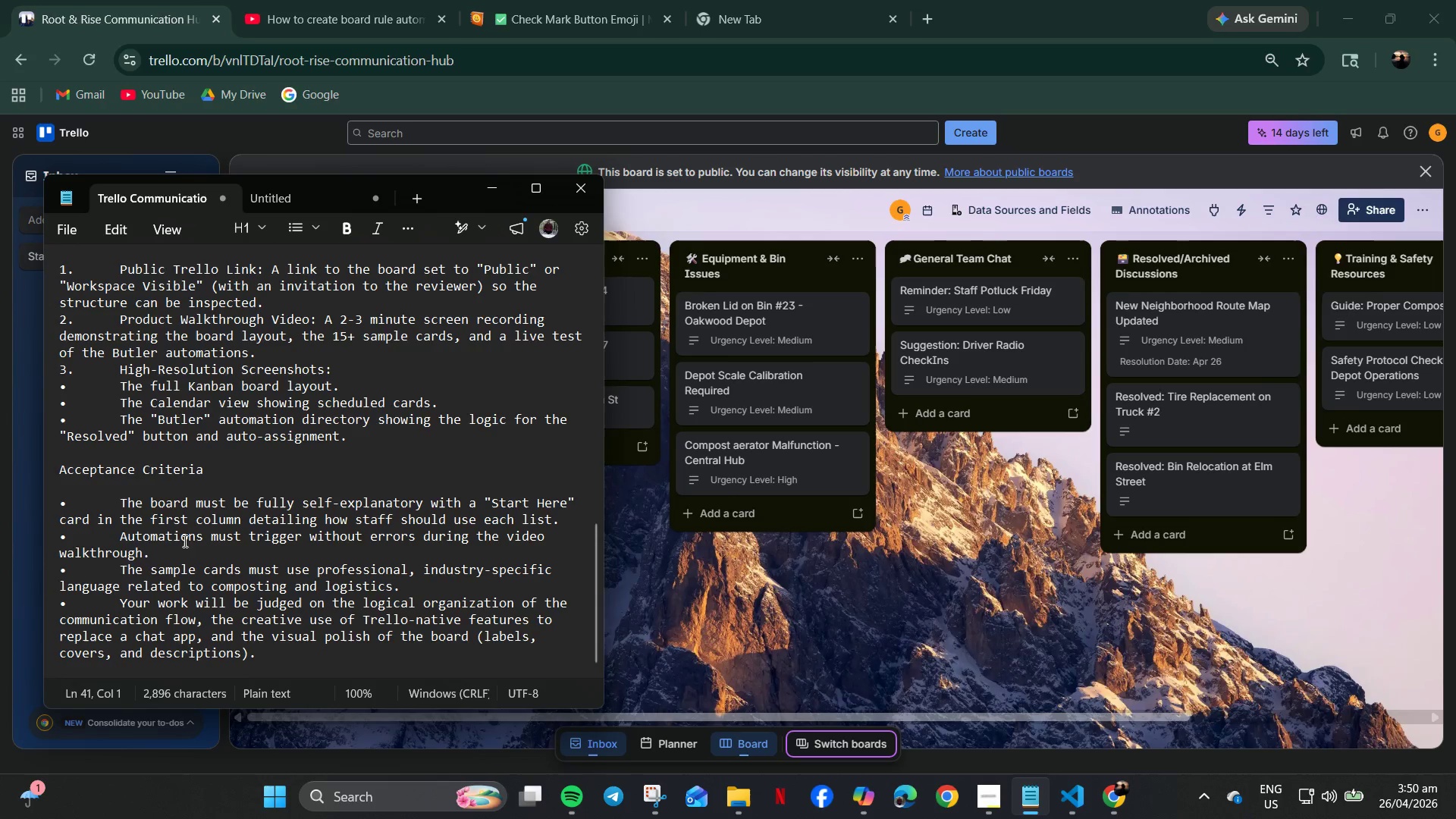 
scroll: coordinate [276, 421], scroll_direction: up, amount: 4.0
 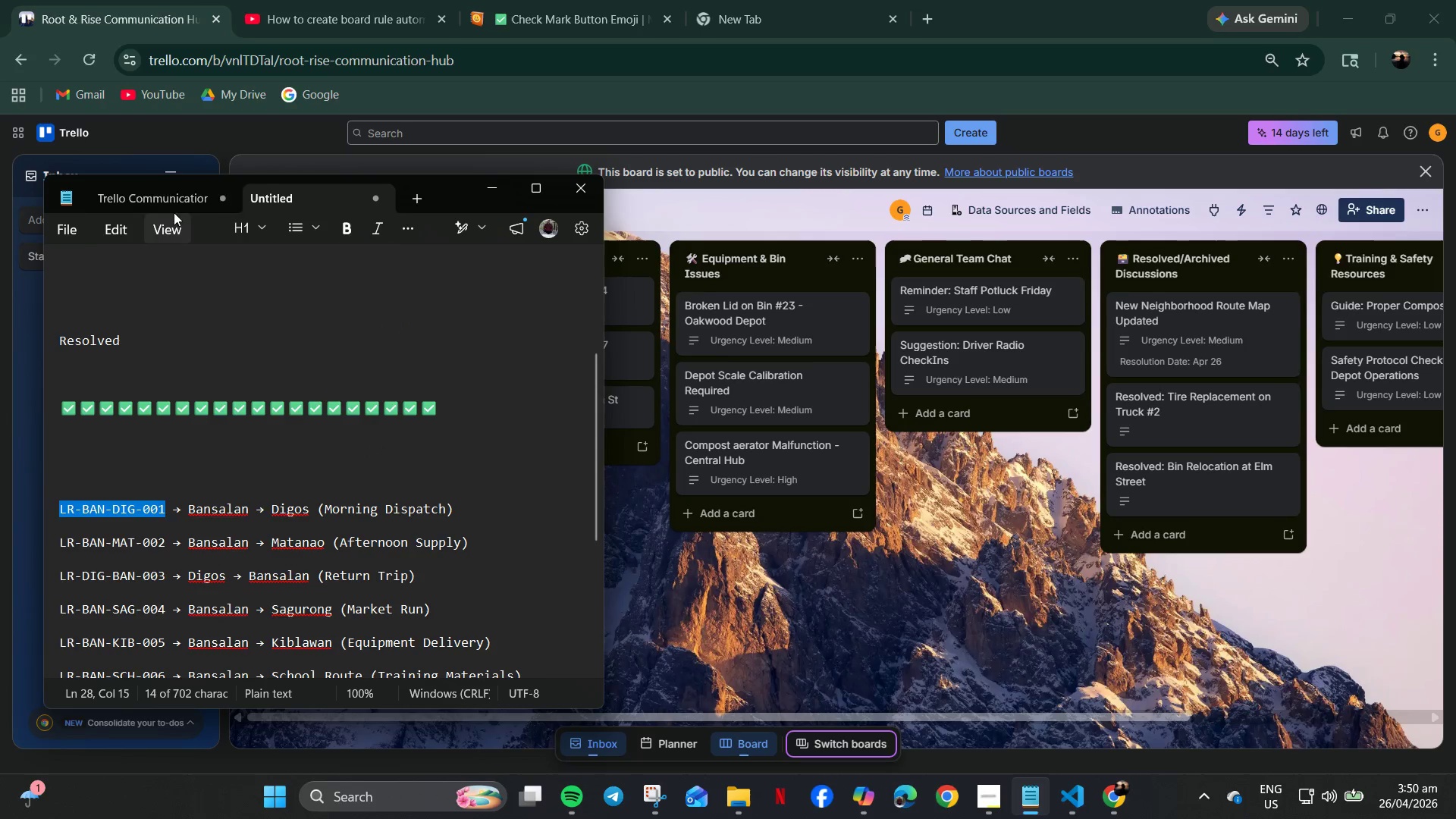 
scroll: coordinate [83, 519], scroll_direction: down, amount: 4.0
 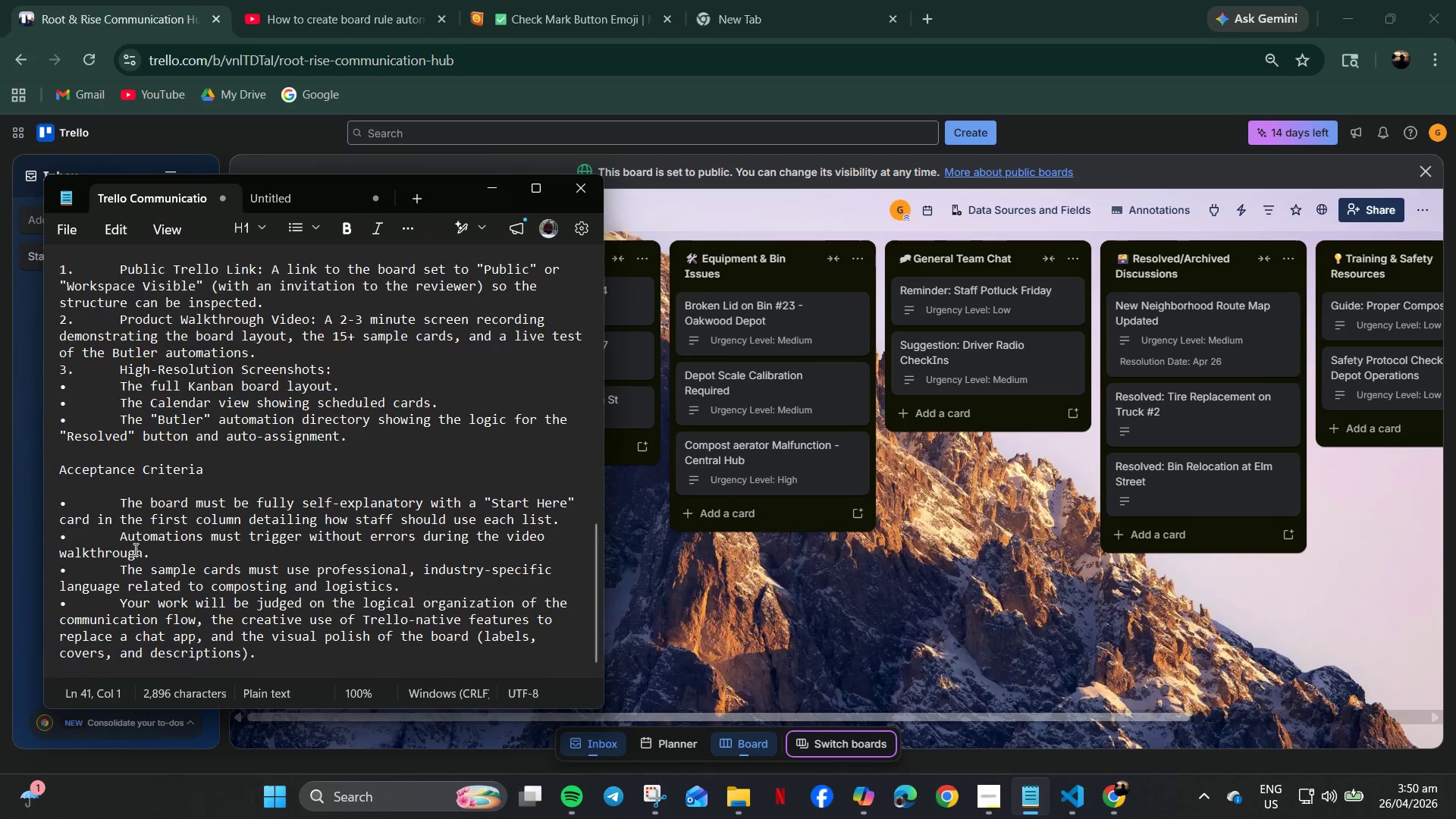 
scroll: coordinate [134, 549], scroll_direction: up, amount: 1.0
 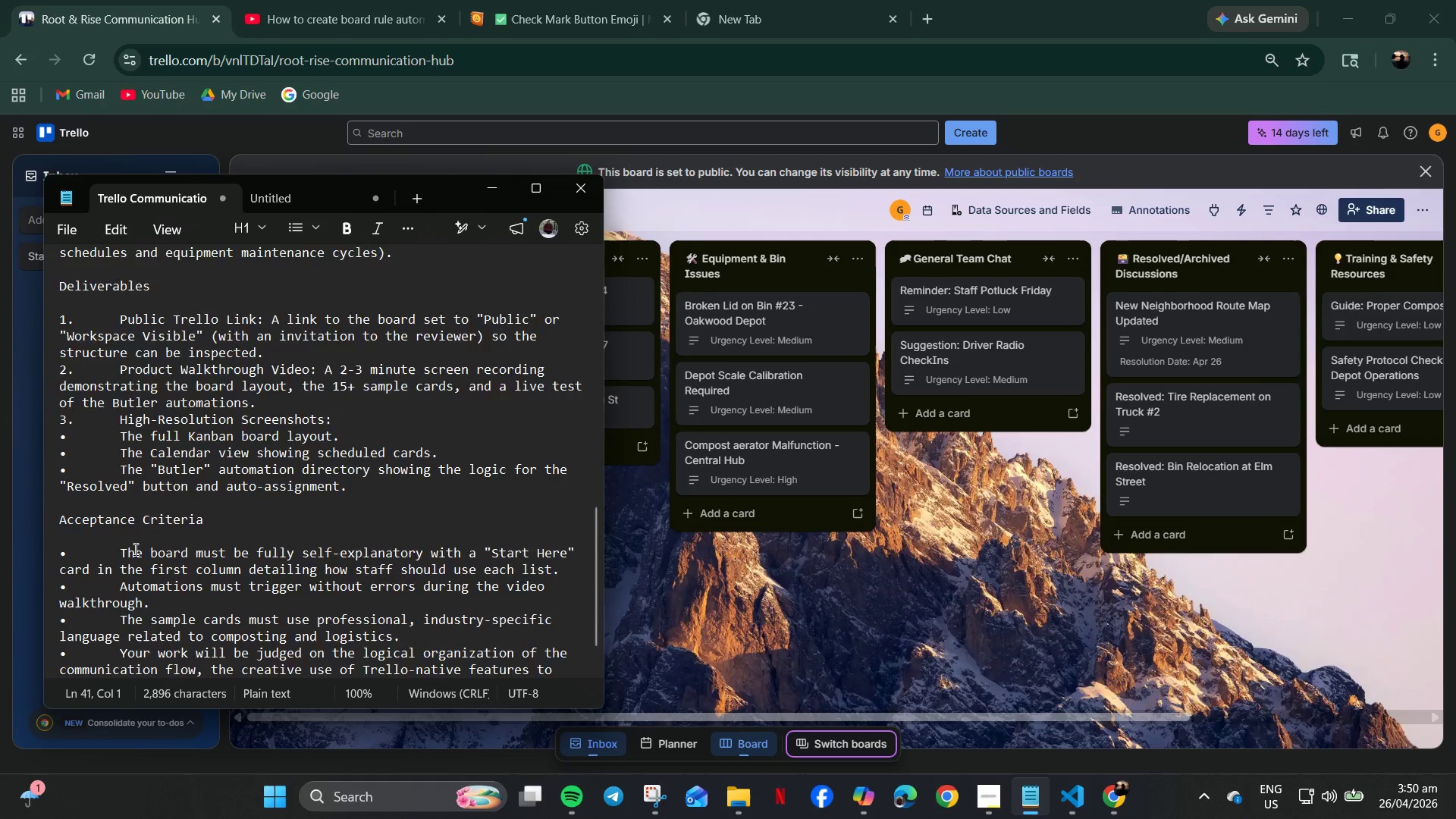 
scroll: coordinate [134, 549], scroll_direction: down, amount: 3.0
 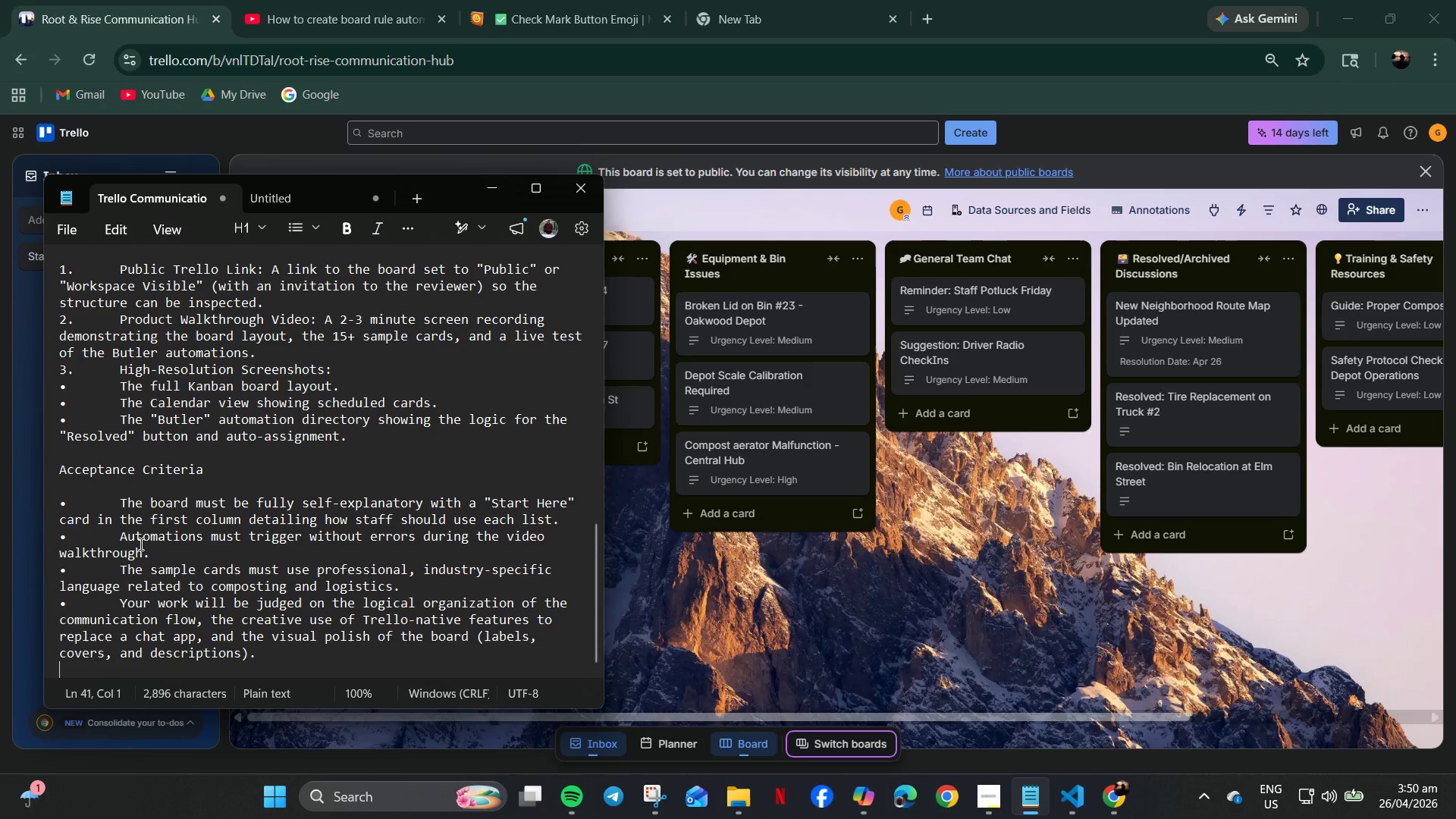 
wait(8.03)
 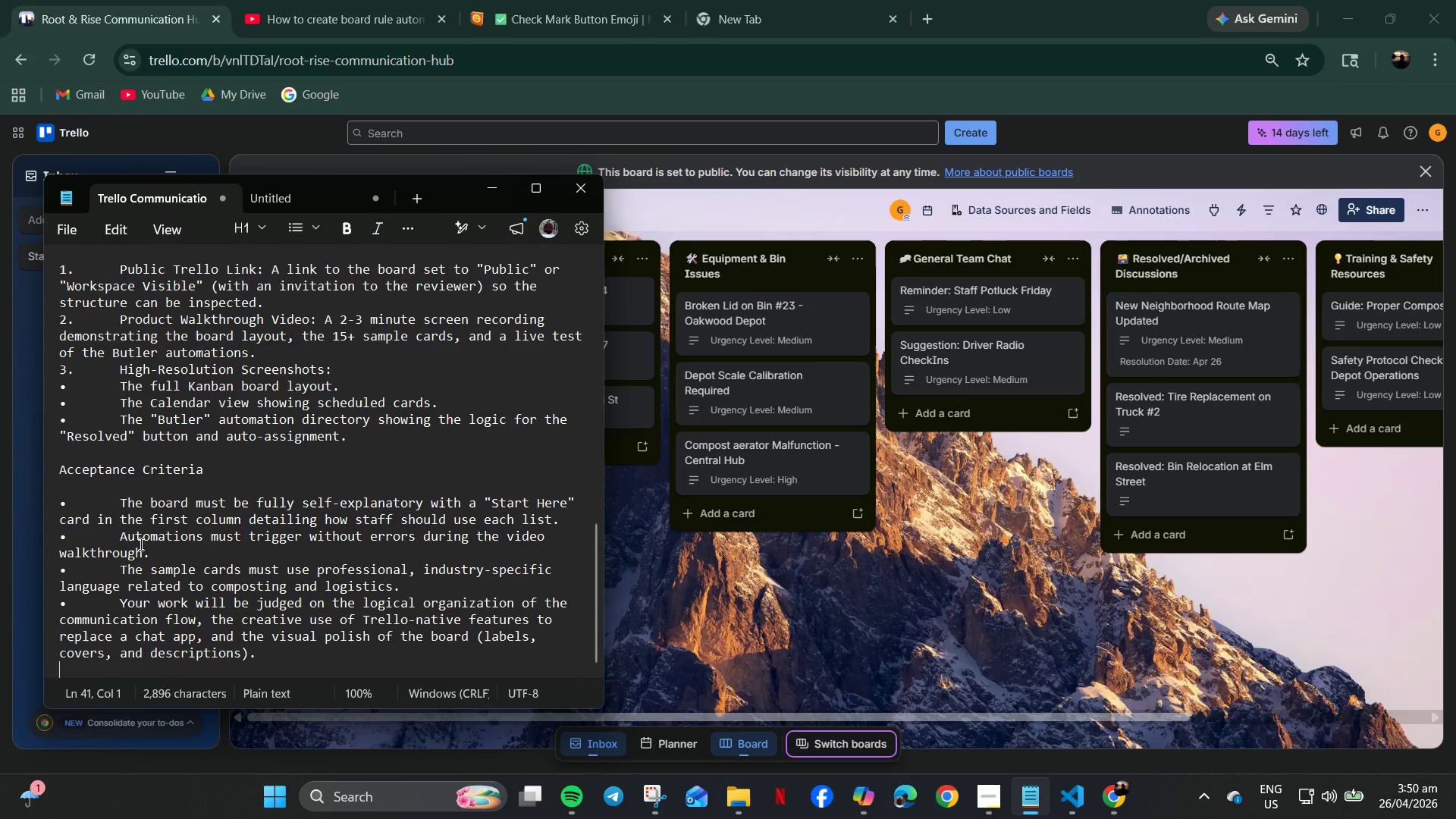 
left_click([830, 561])
 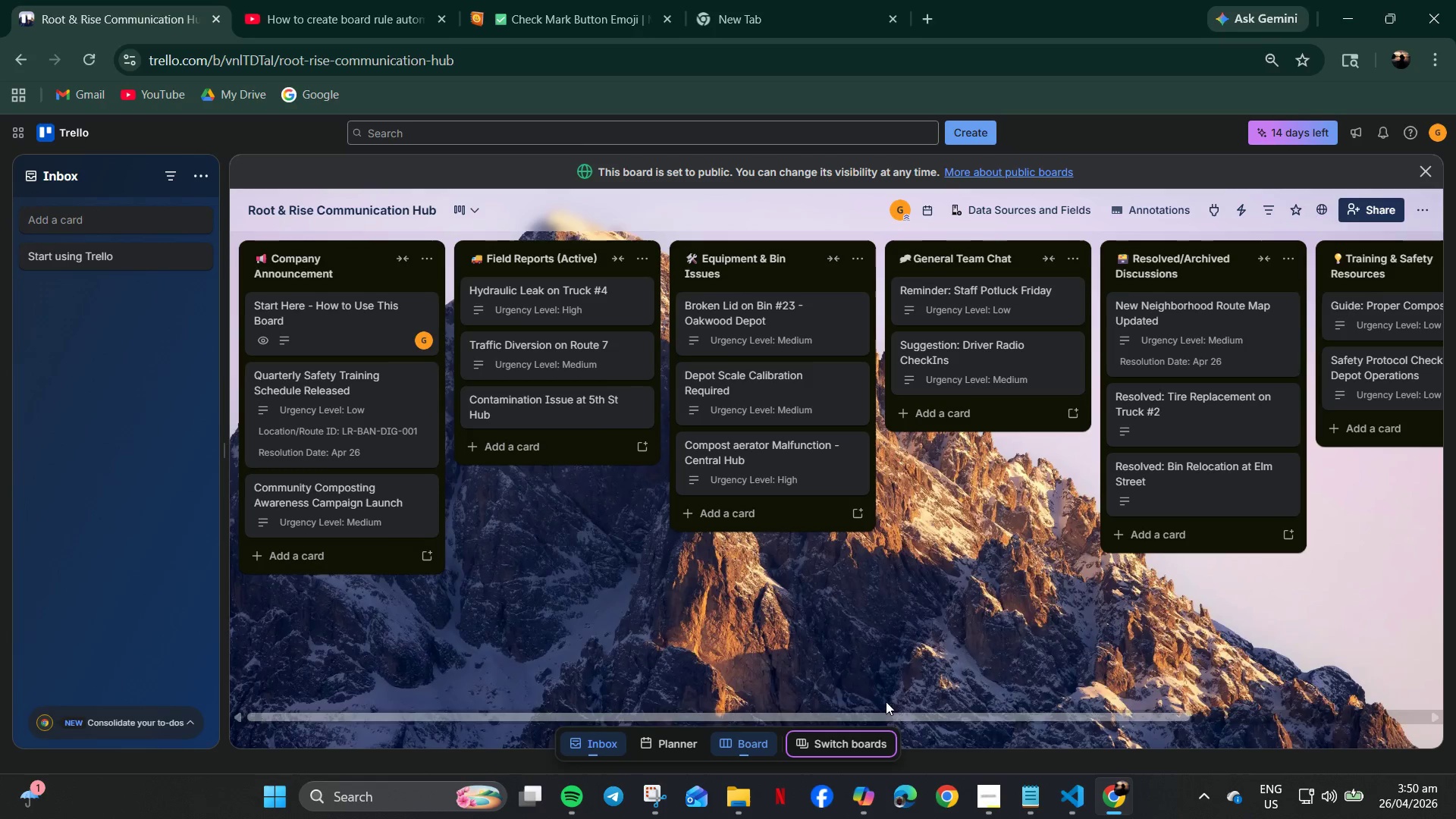 
left_click_drag(start_coordinate=[886, 712], to_coordinate=[701, 723])
 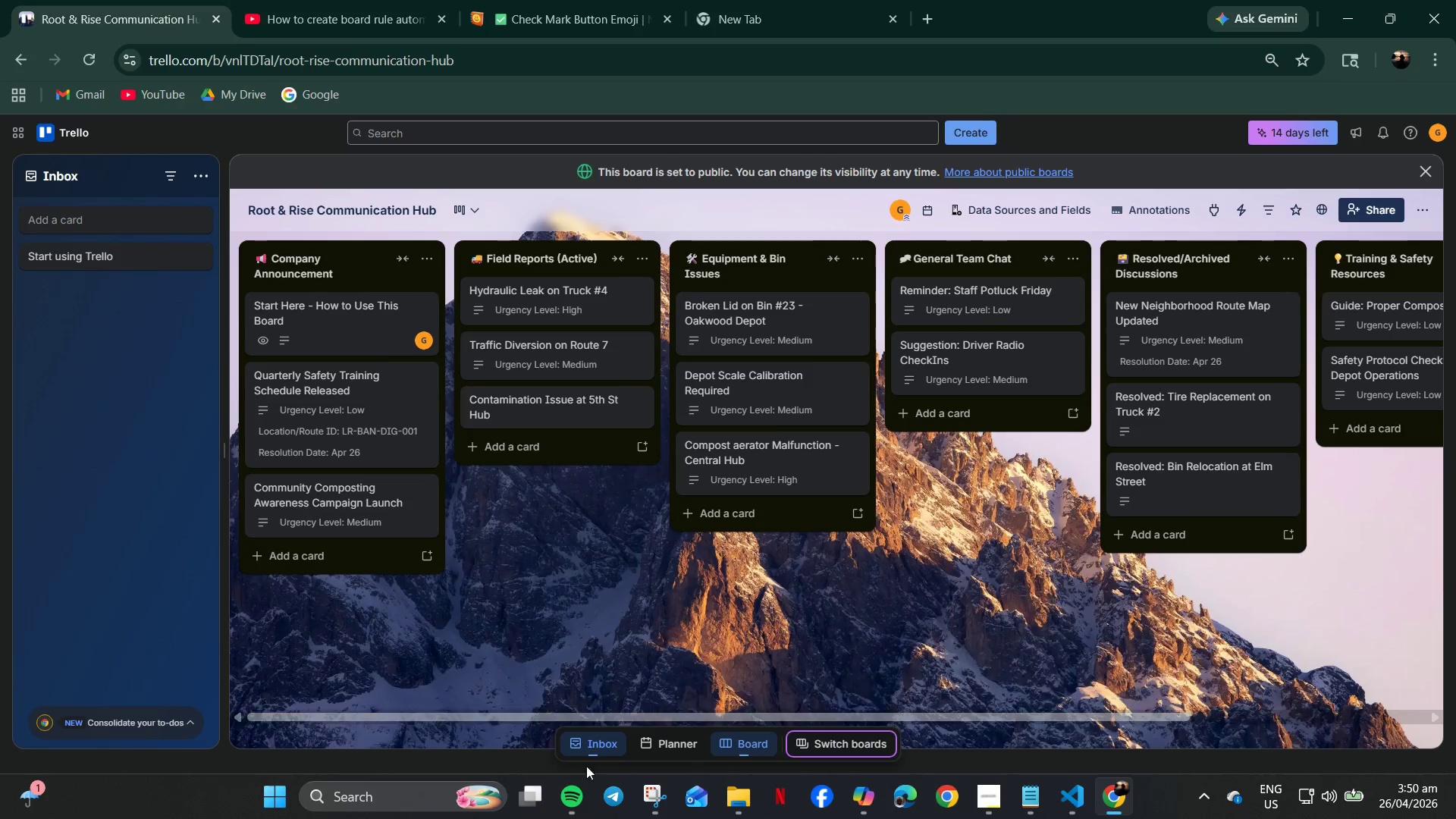 
left_click([654, 805])
 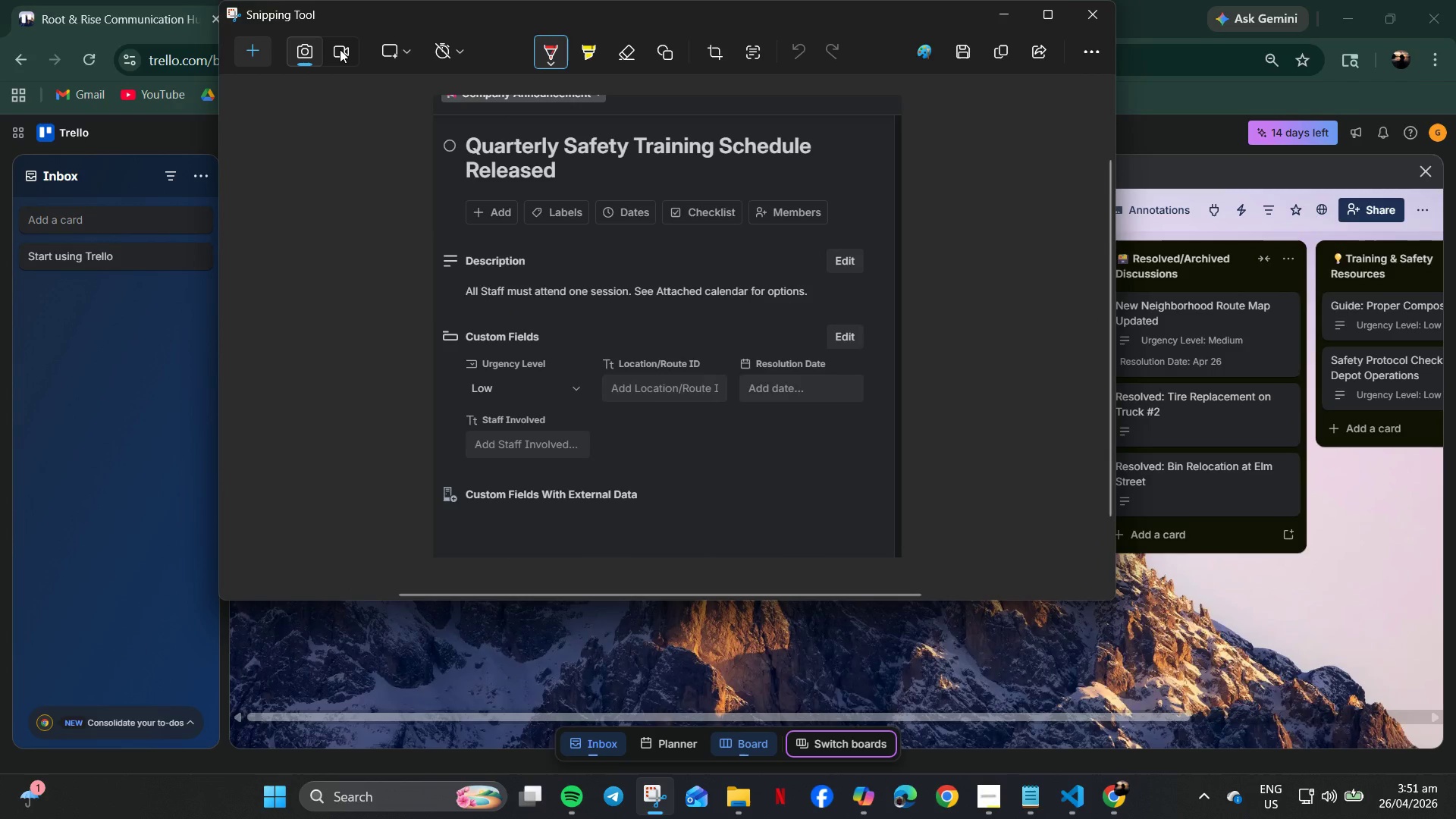 
left_click([340, 49])
 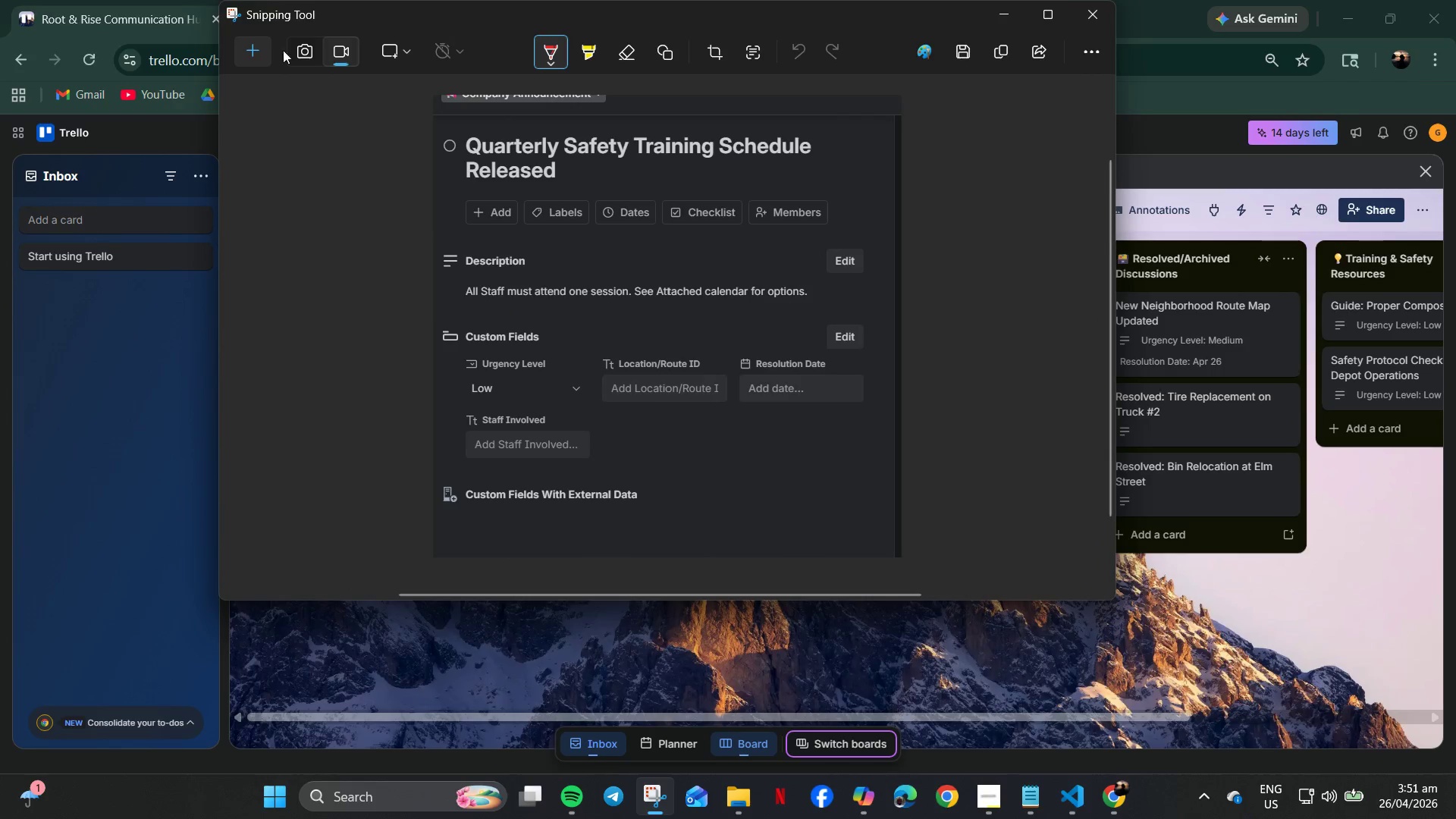 
left_click([246, 49])
 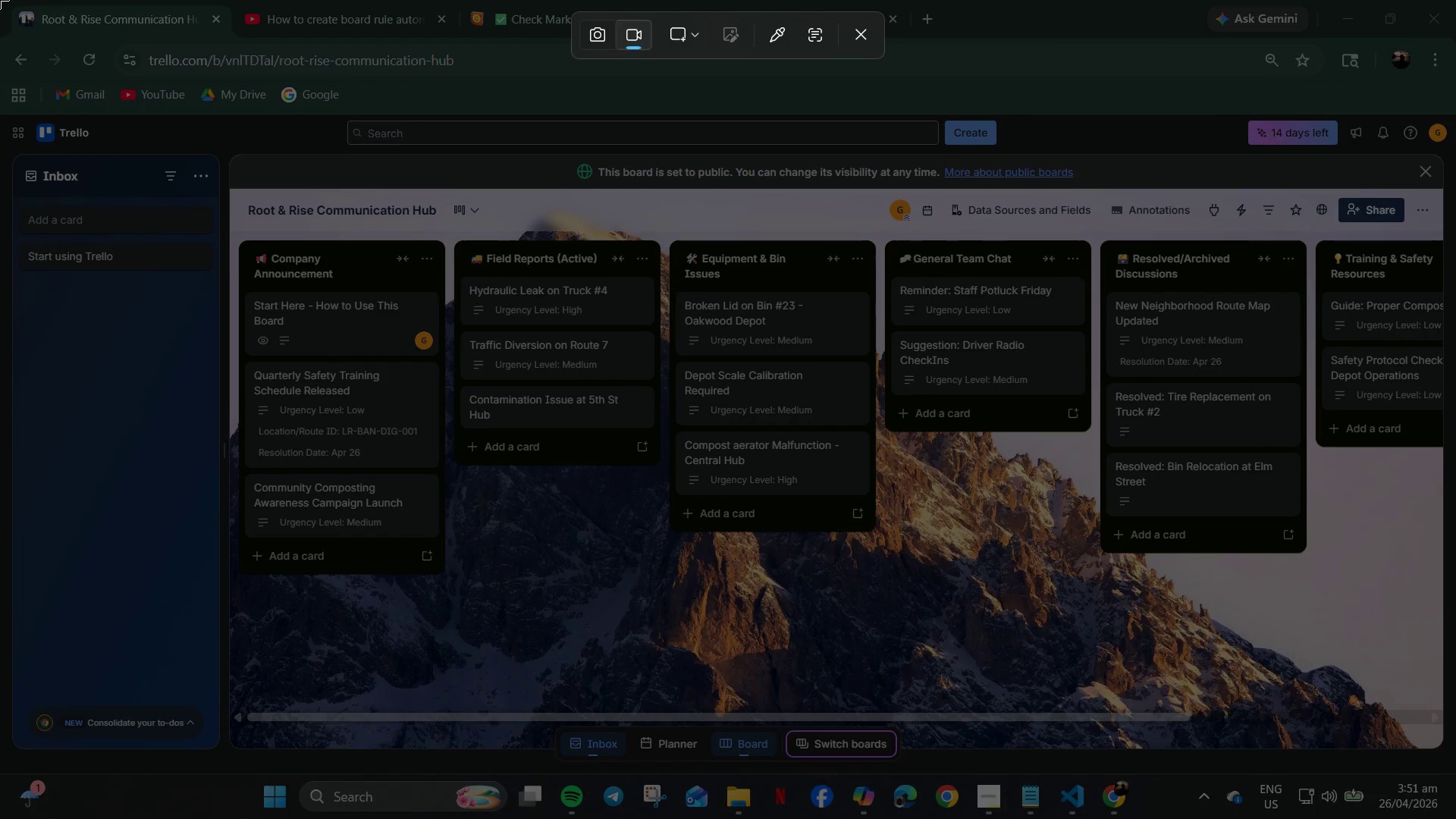 
left_click_drag(start_coordinate=[0, 0], to_coordinate=[1455, 818])
 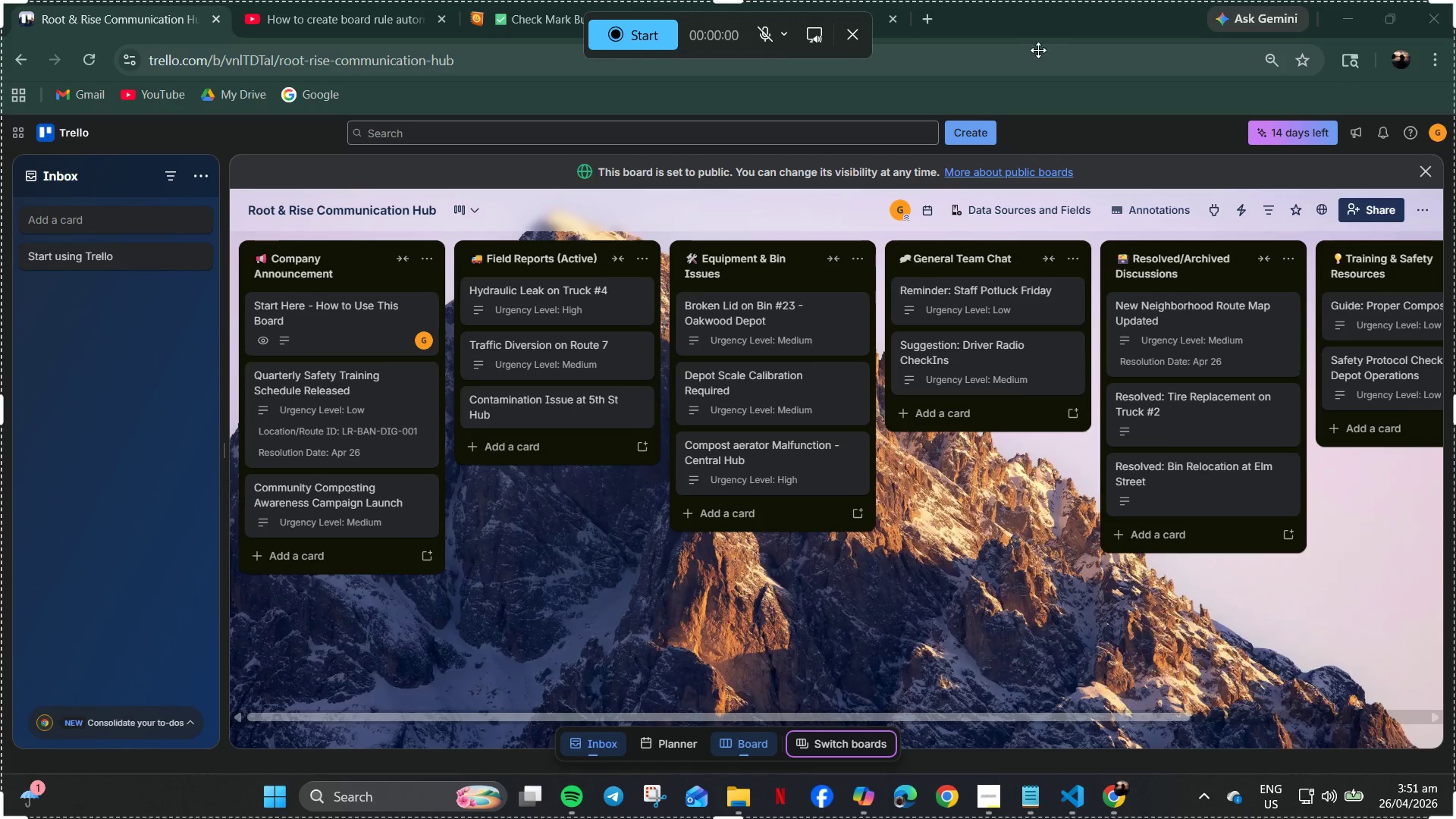 
left_click([618, 30])
 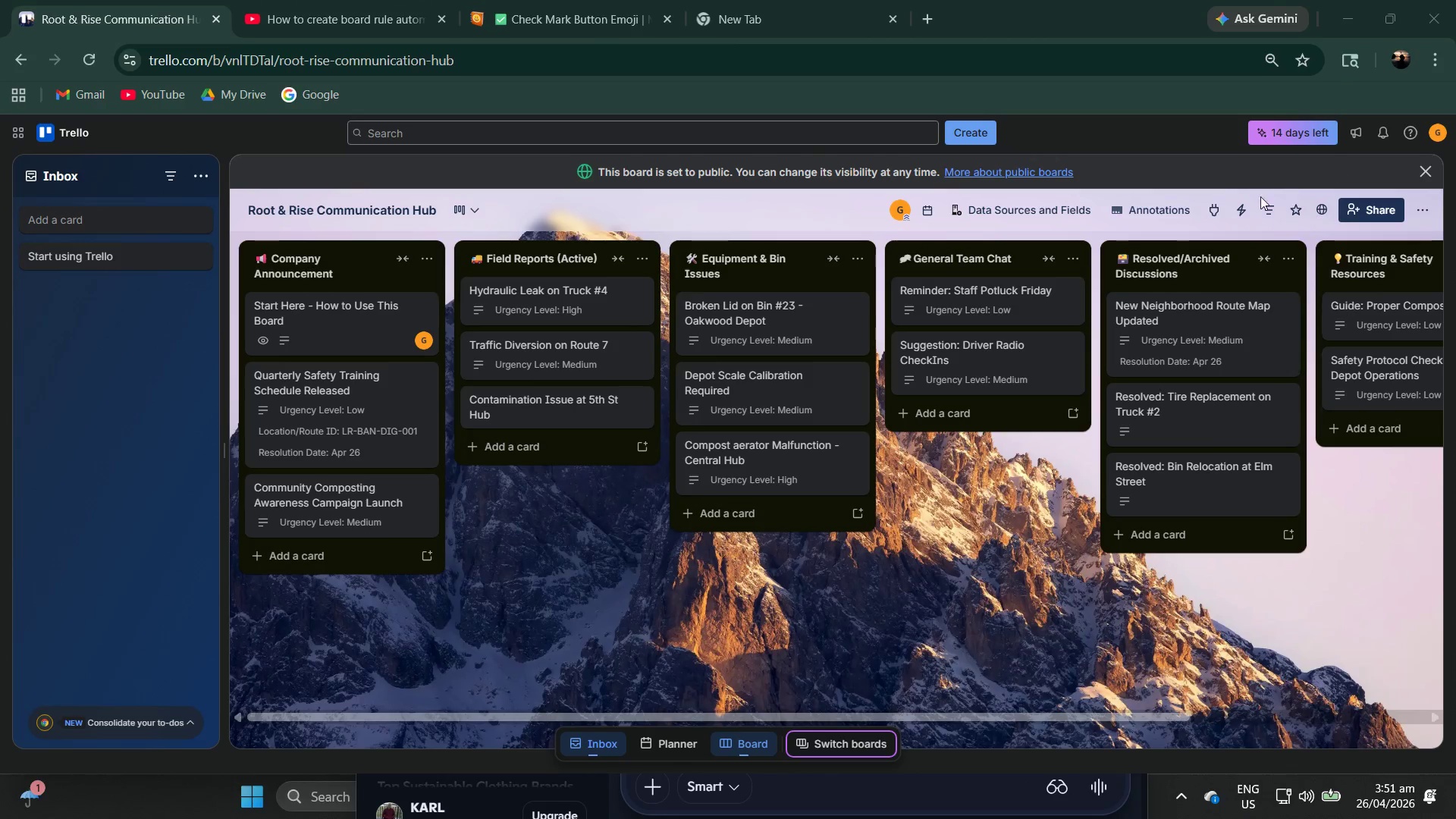 
left_click([1233, 212])
 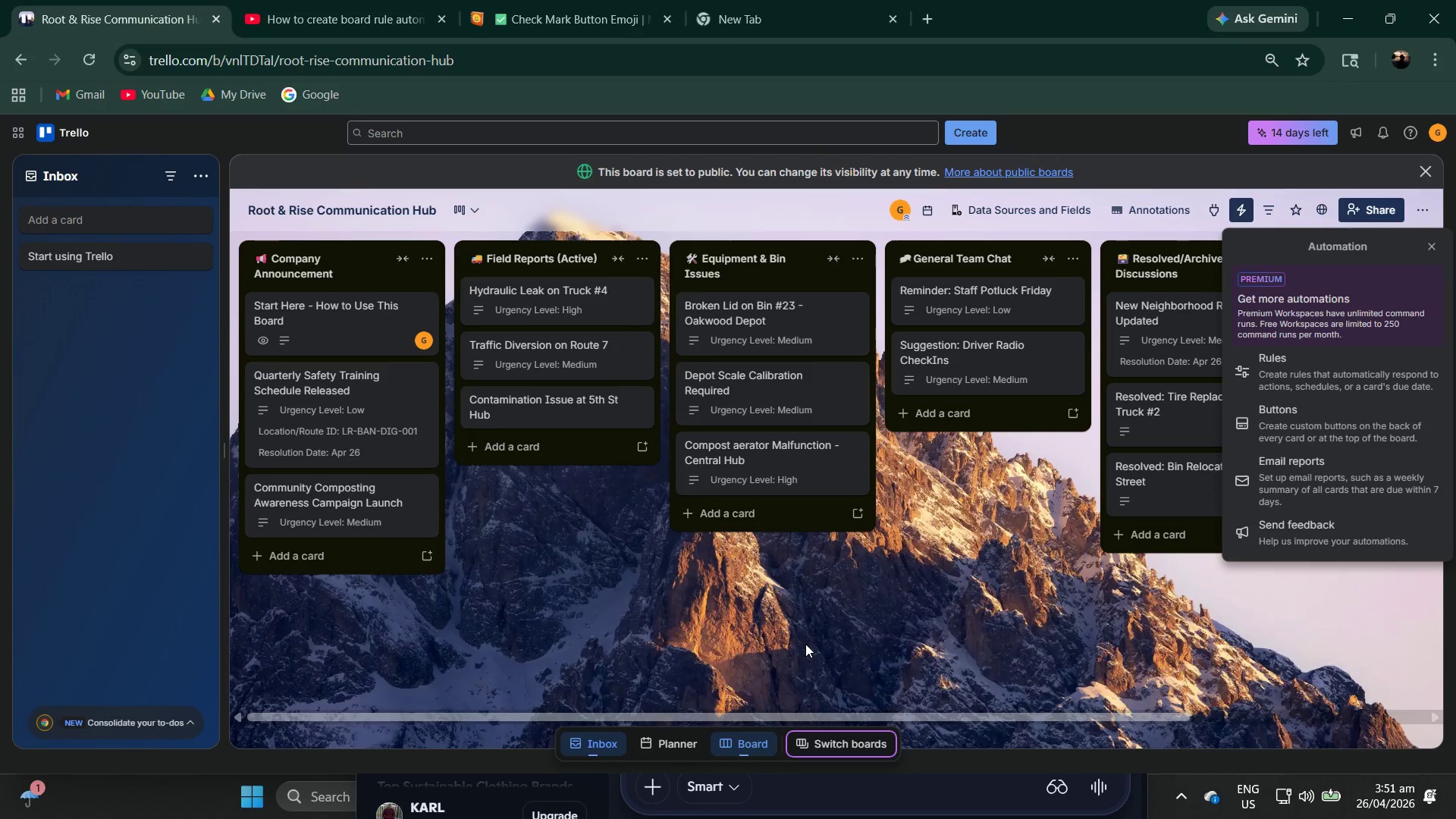 
left_click([1305, 414])
 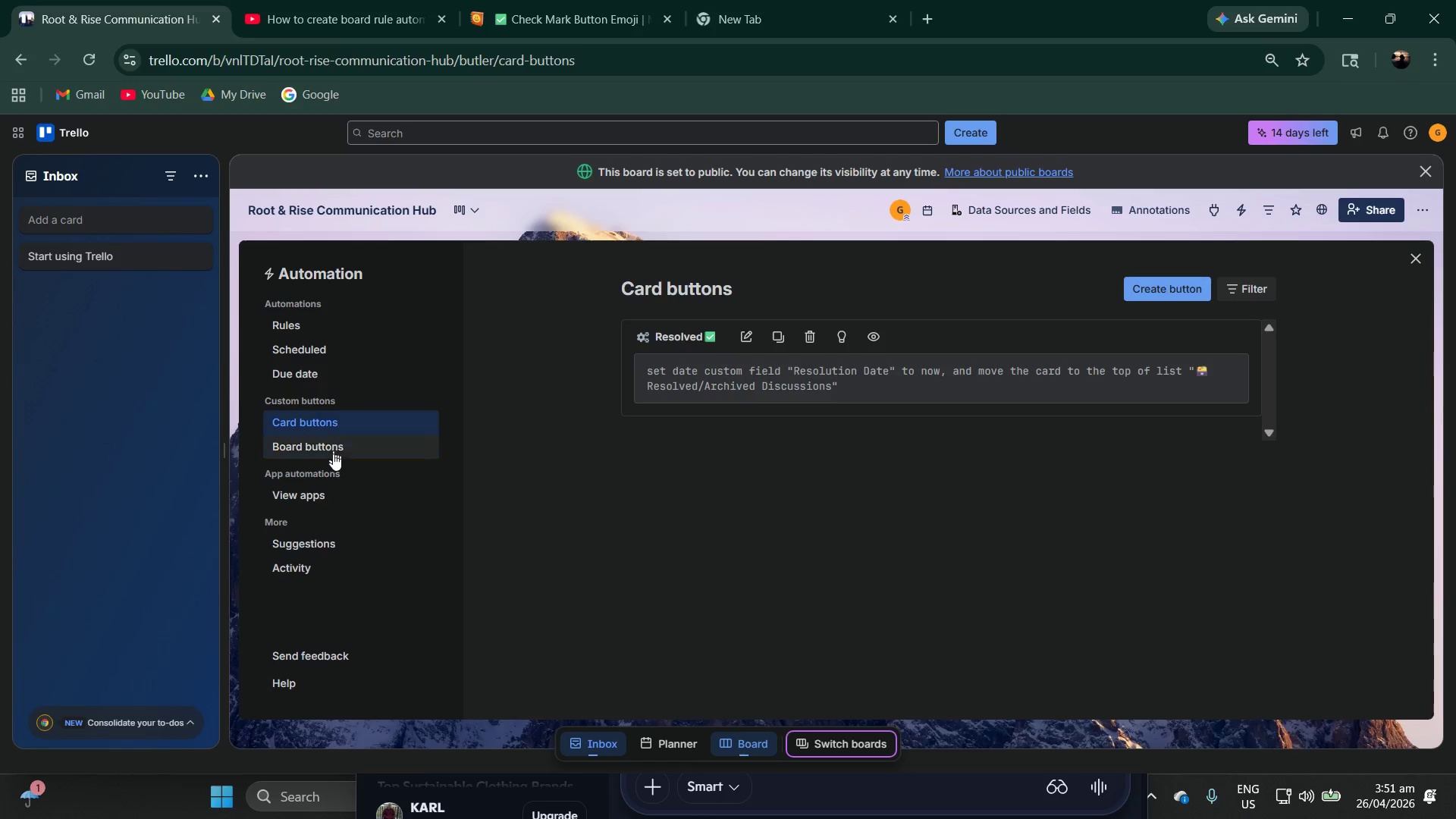 
left_click([306, 323])
 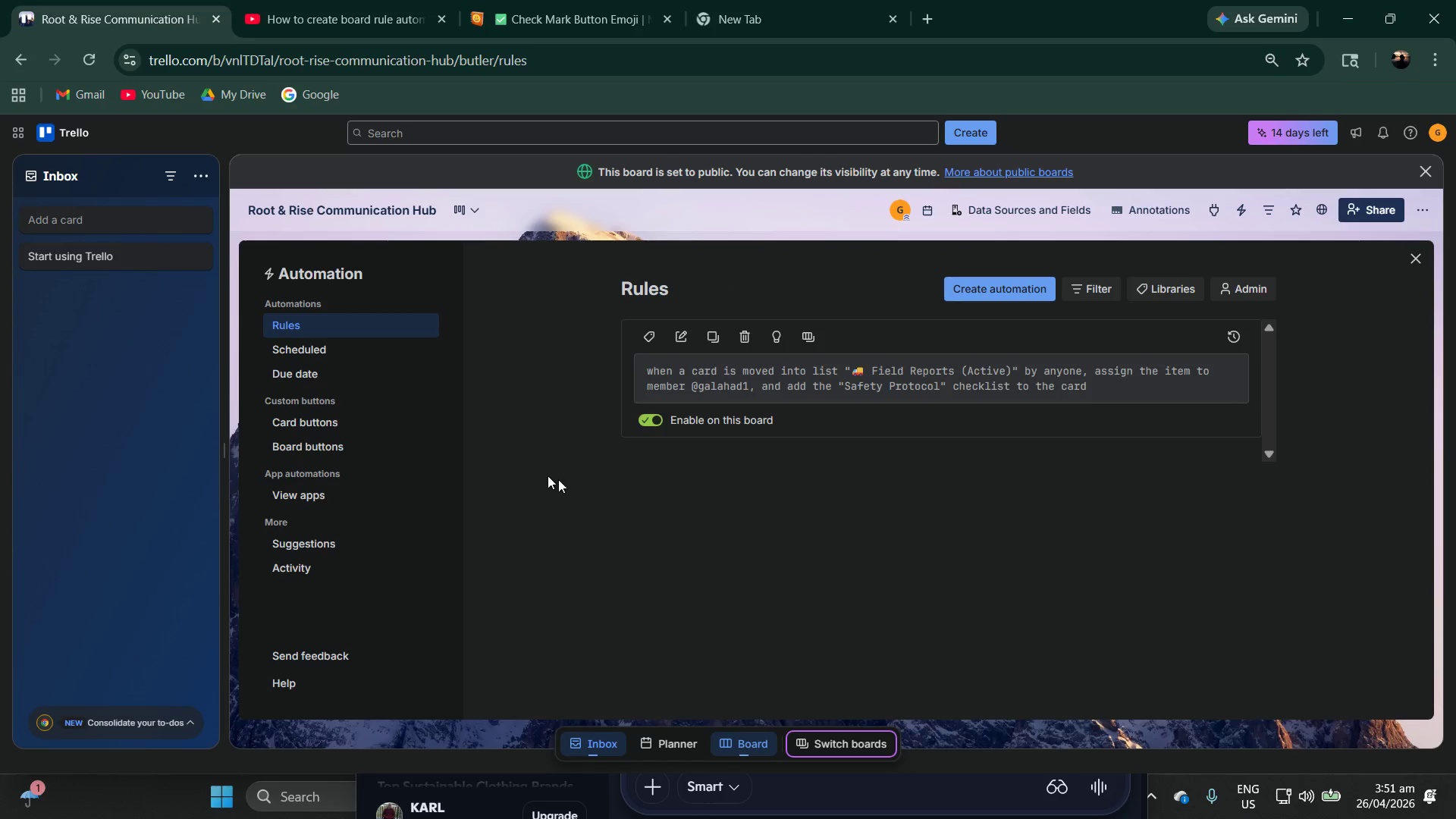 
left_click([319, 418])
 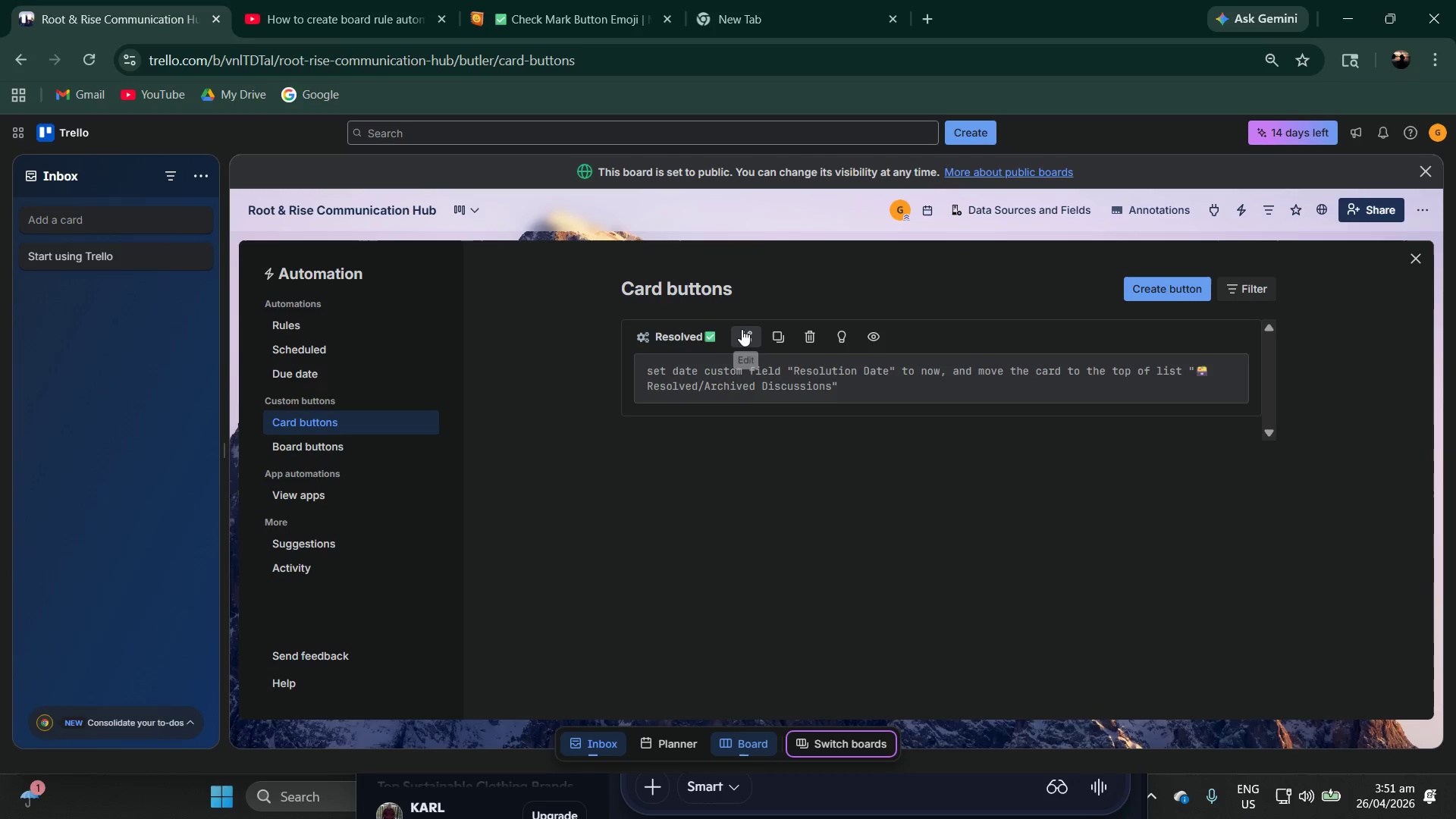 
wait(6.27)
 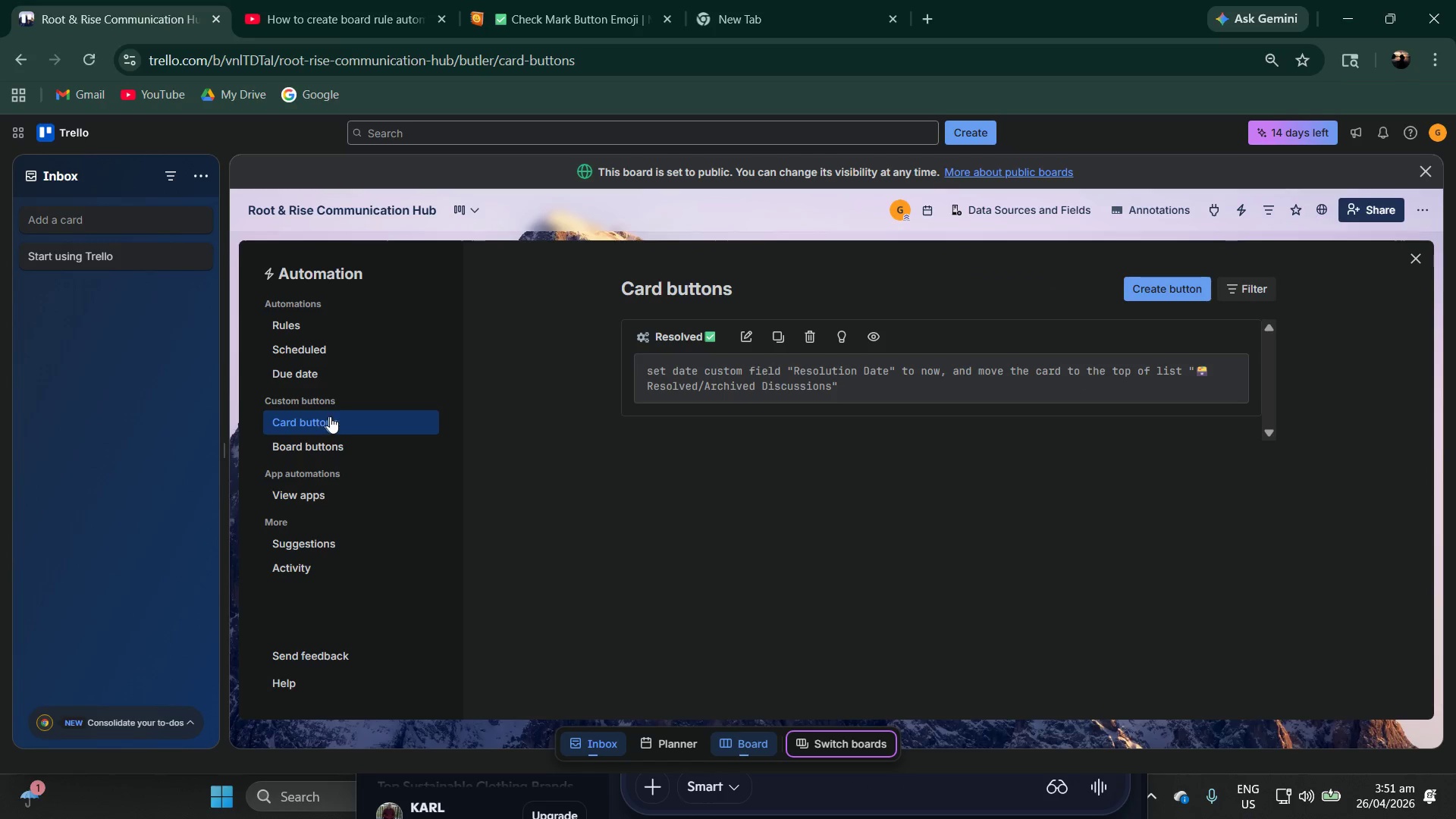 
left_click([641, 339])
 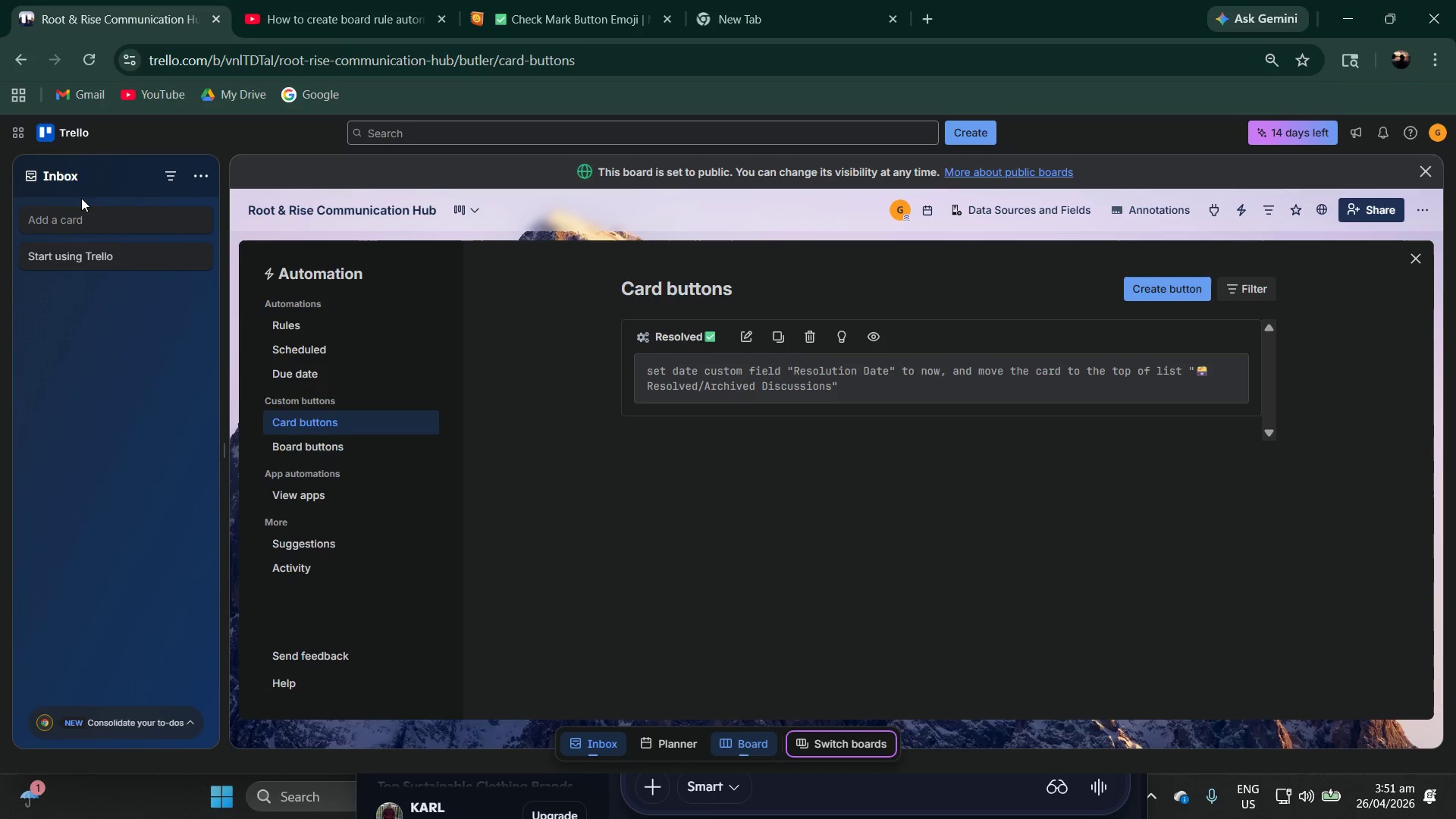 
wait(6.14)
 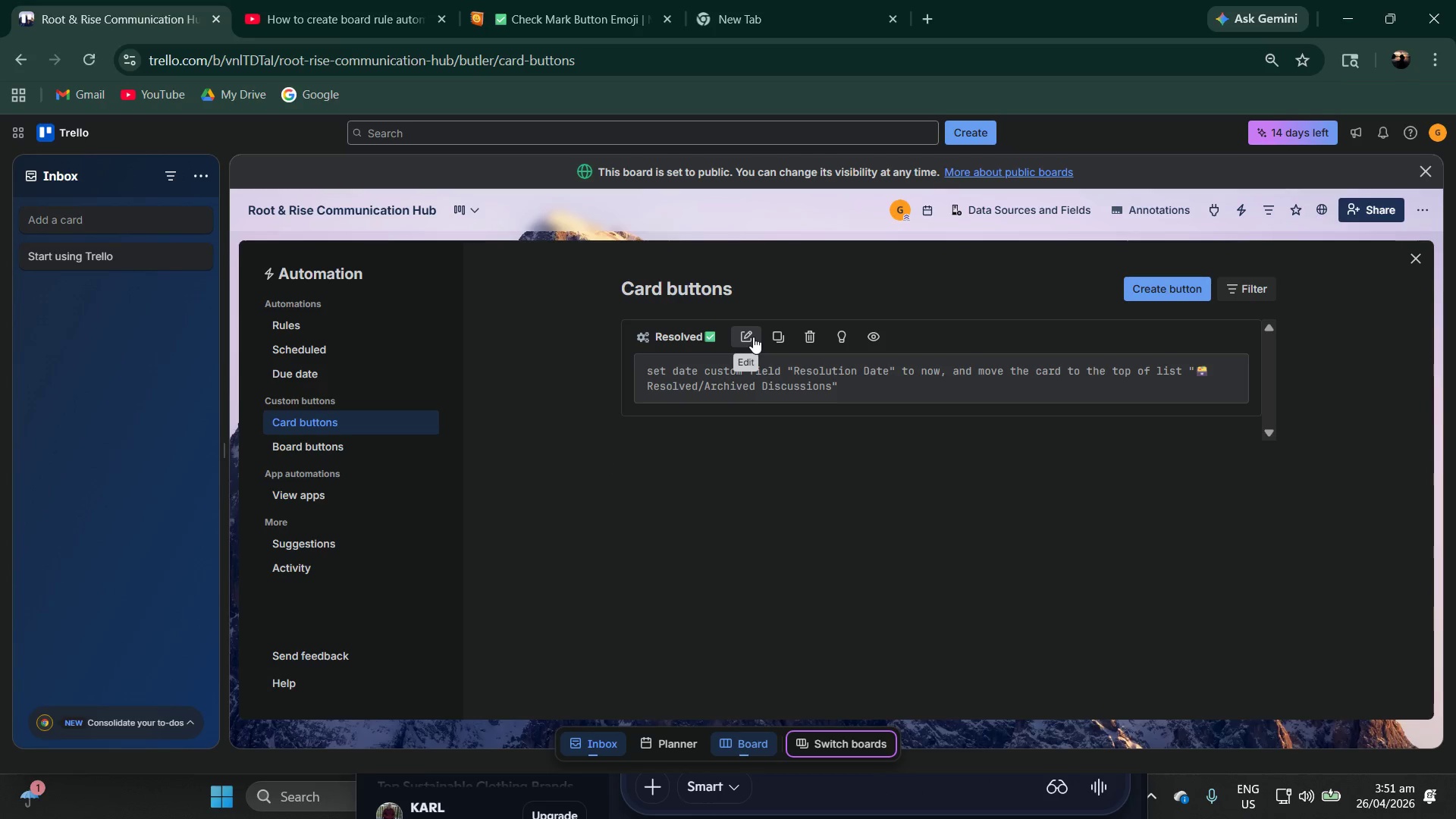 
double_click([77, 132])
 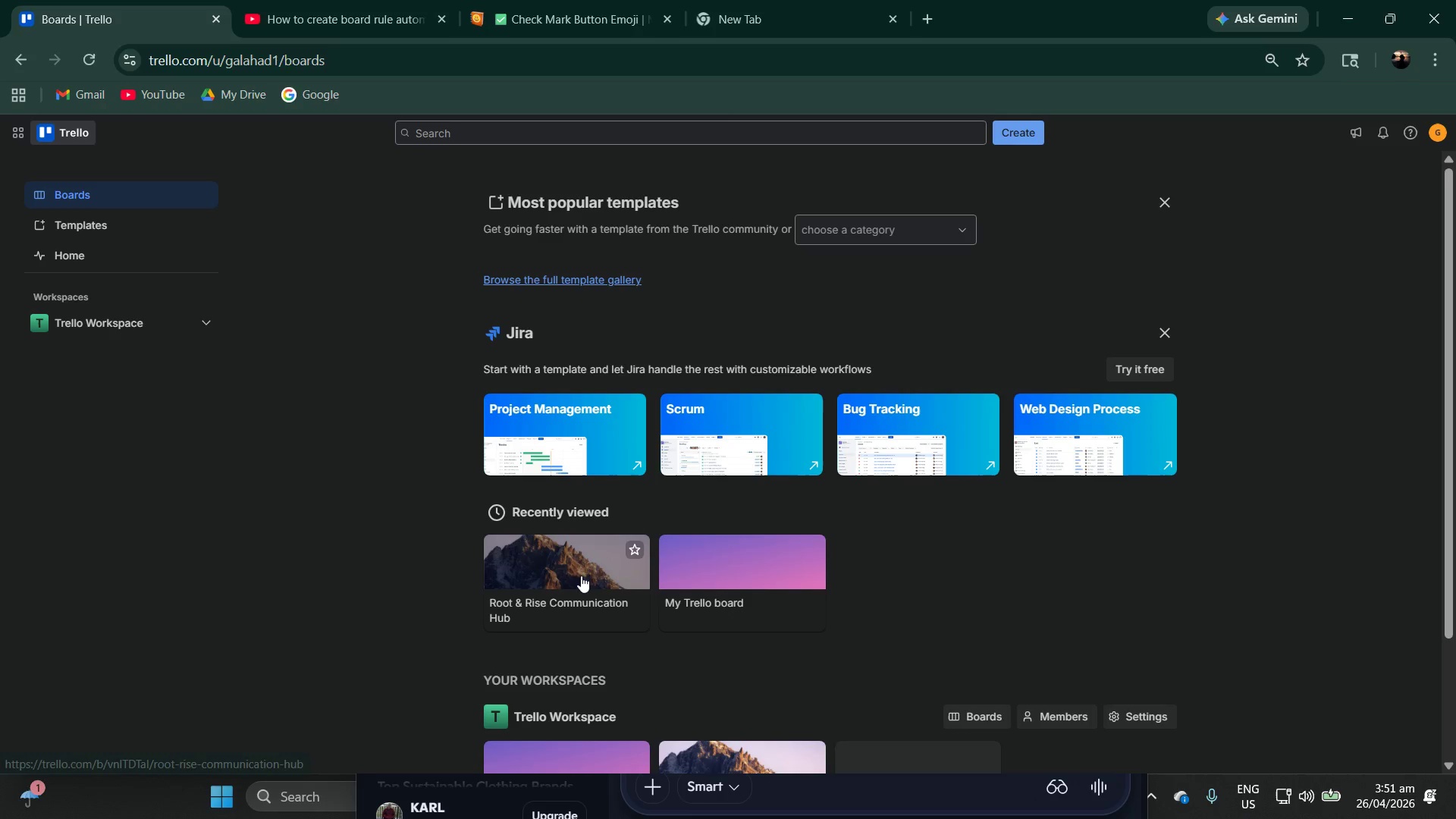 
left_click([581, 576])
 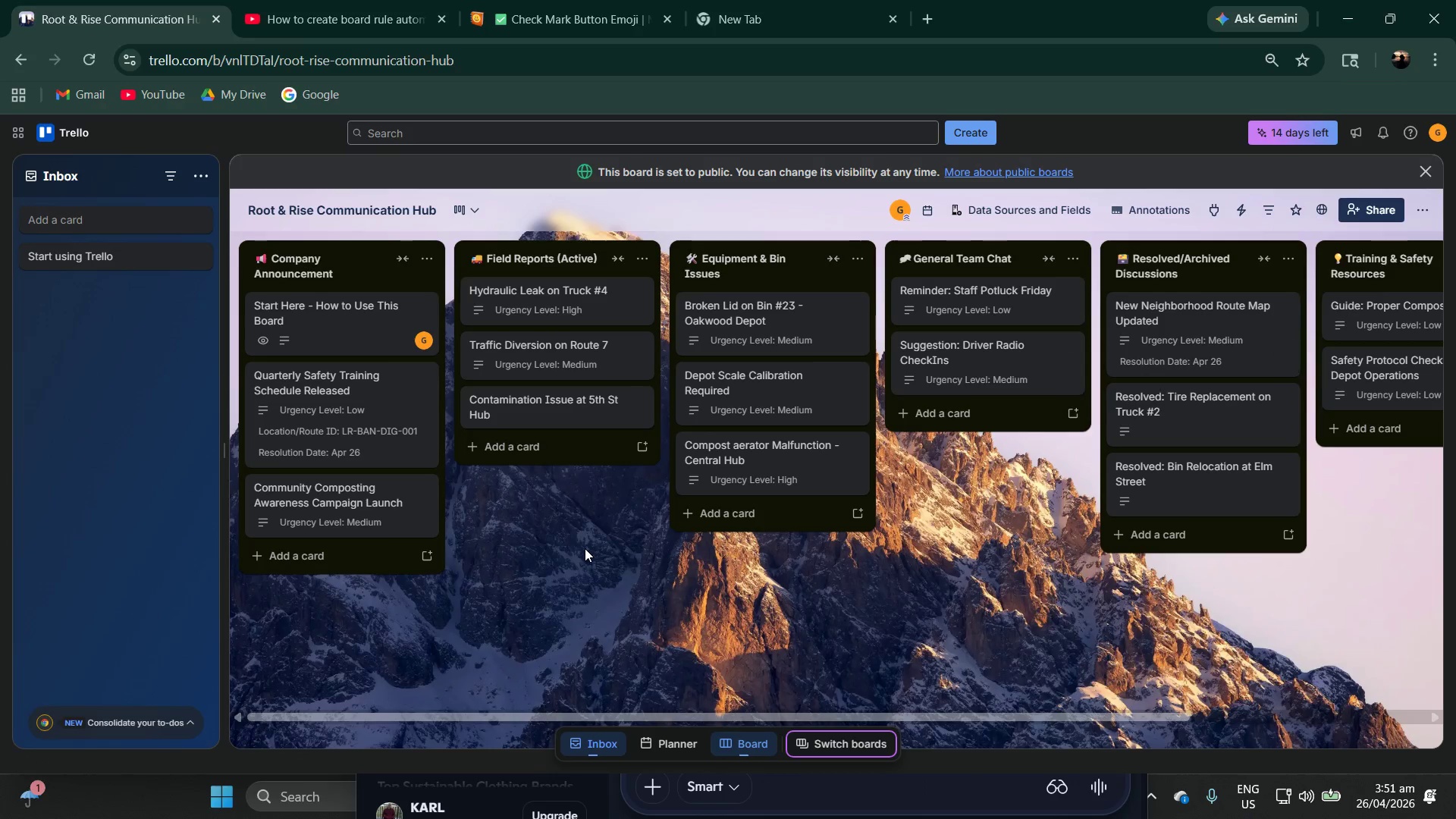 
wait(7.55)
 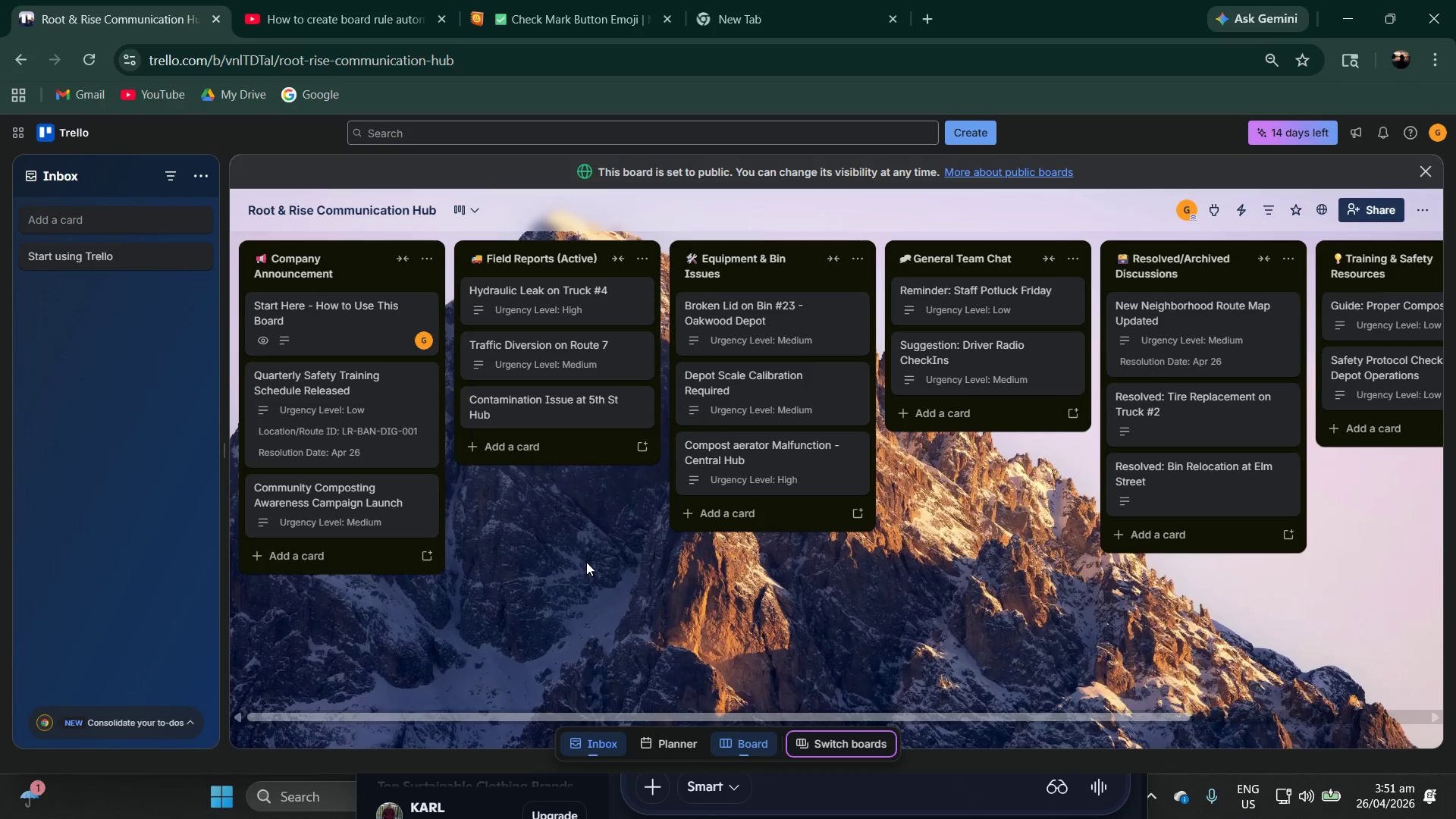 
left_click([406, 259])
 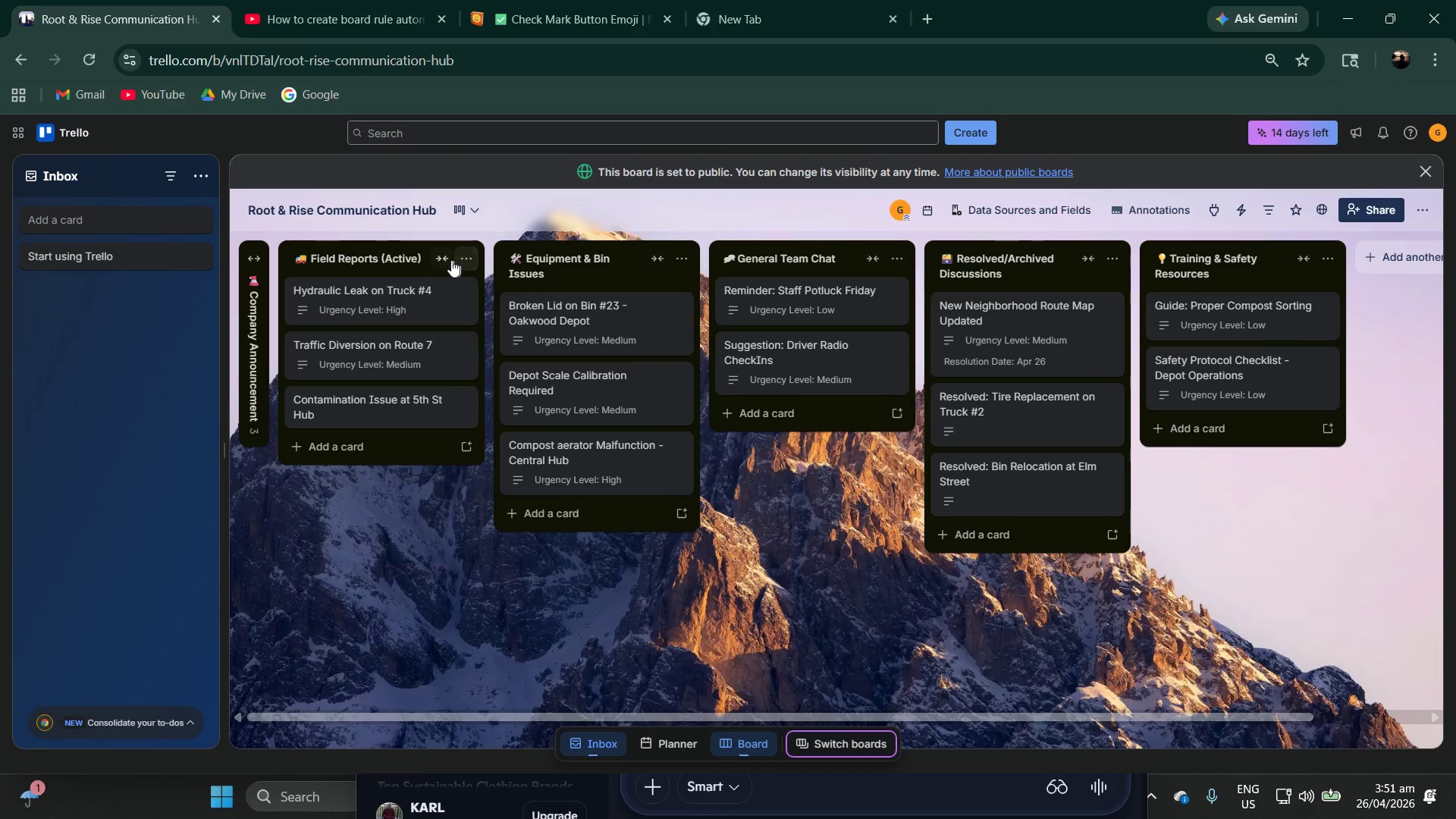 
left_click([449, 259])
 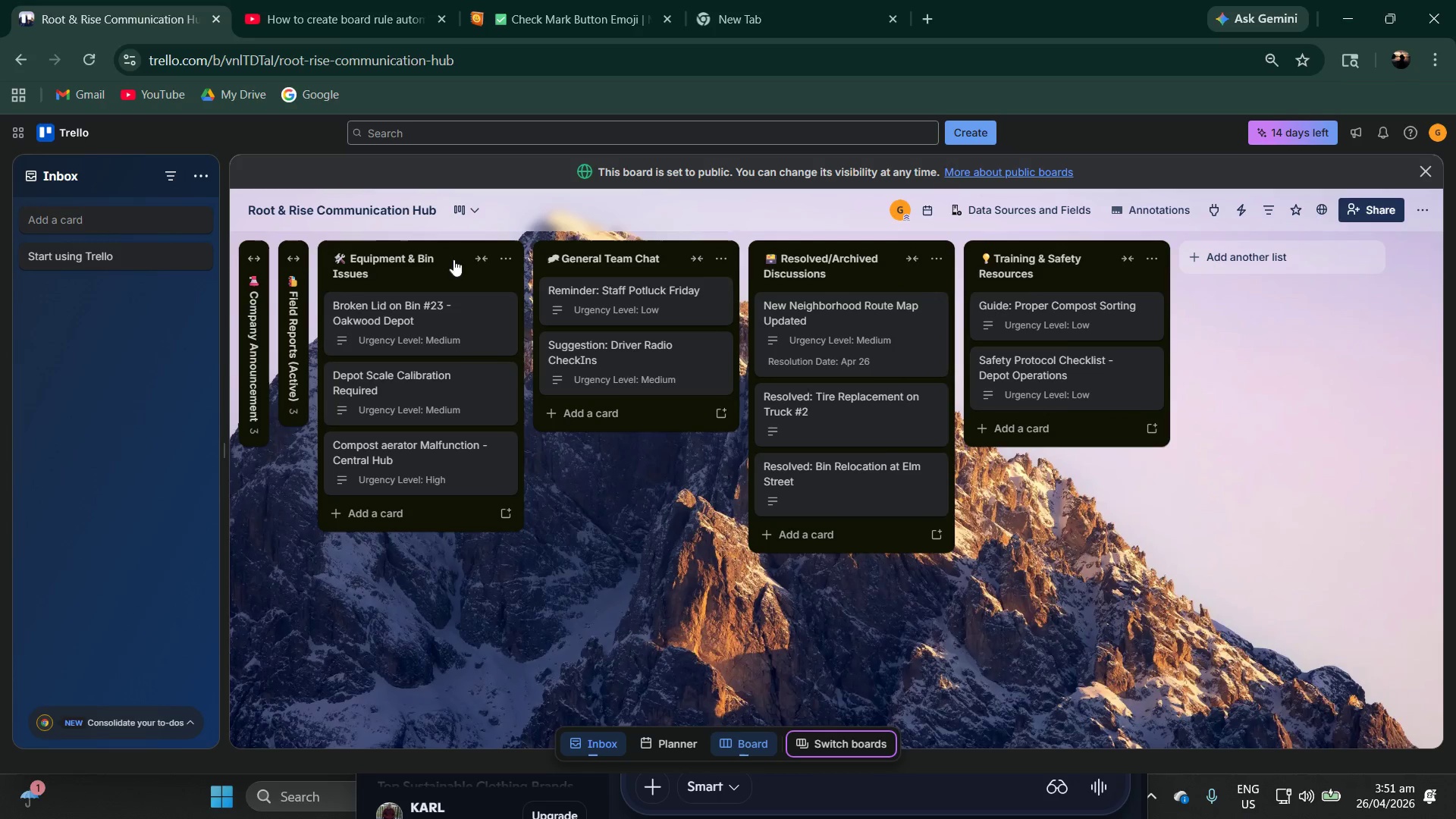 
left_click([479, 256])
 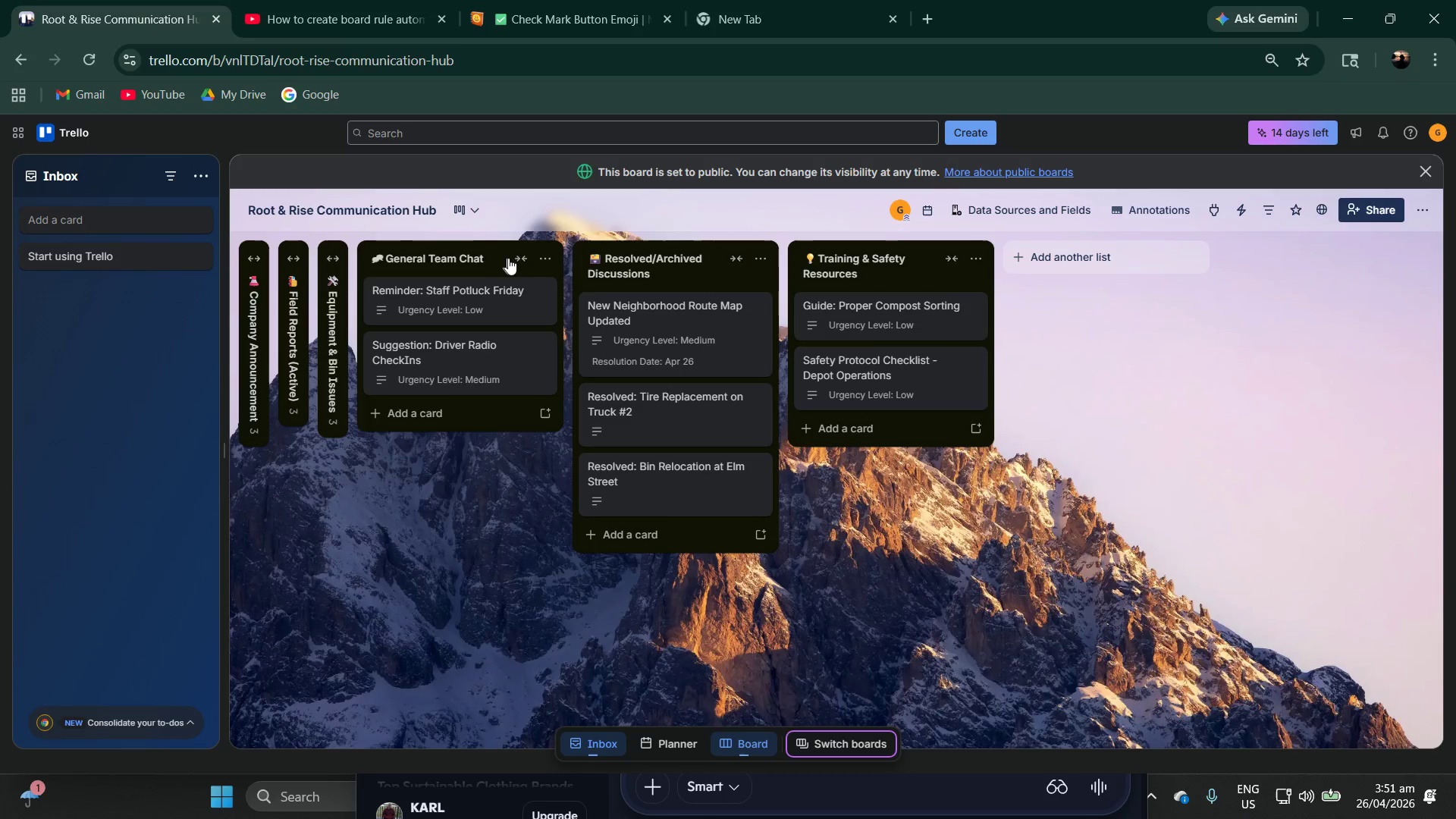 
left_click([519, 260])
 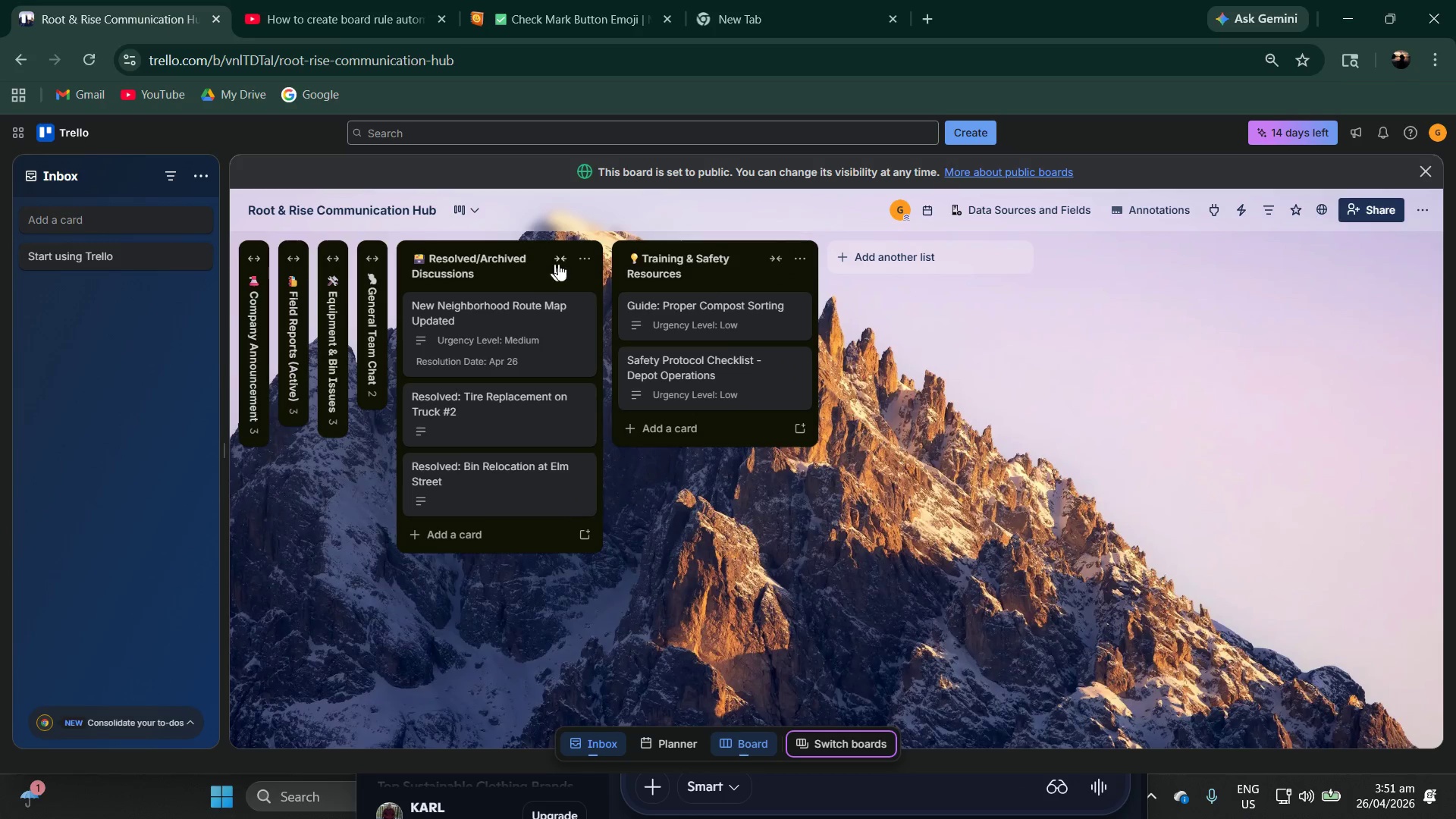 
left_click([559, 264])
 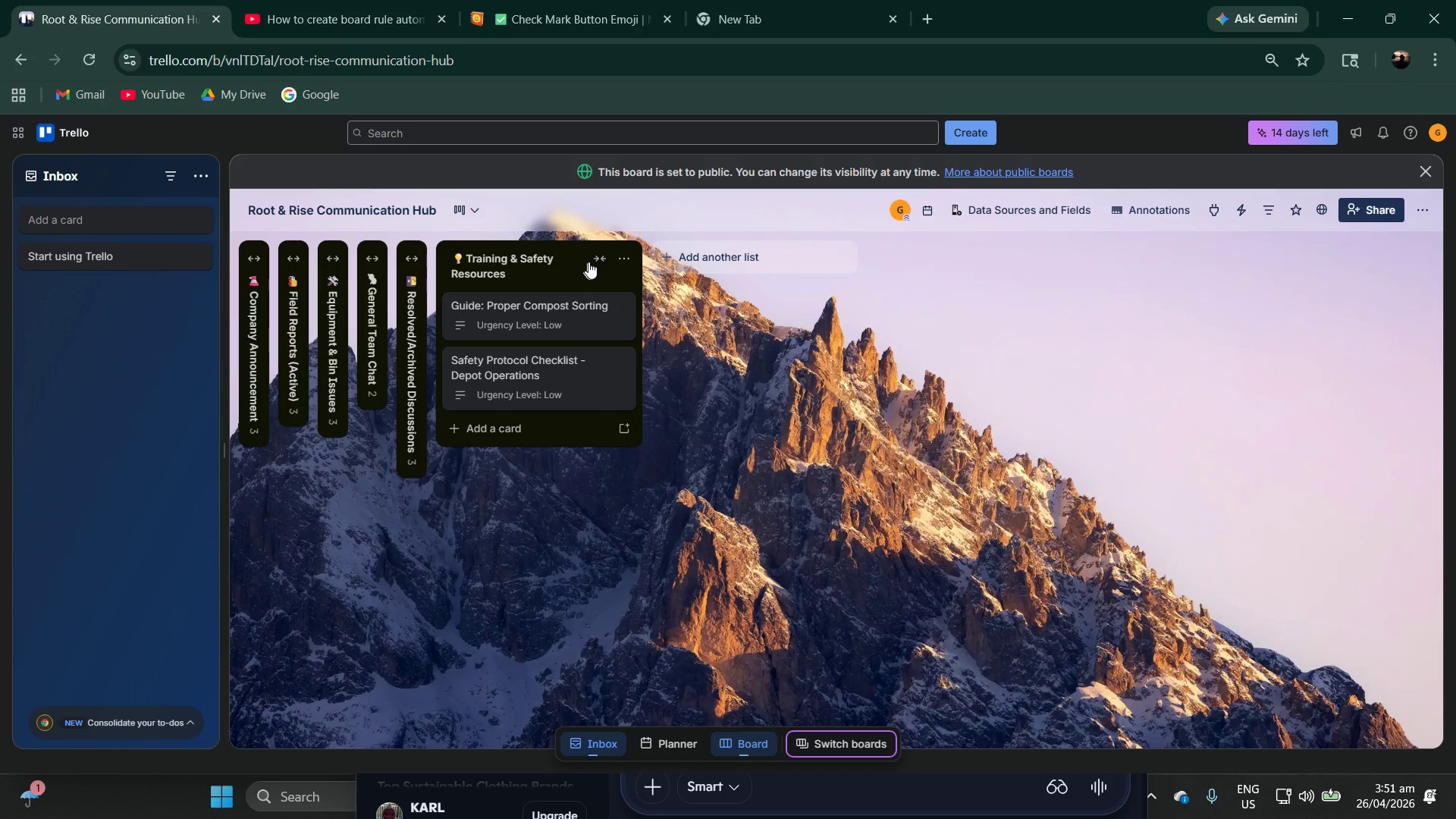 
left_click([598, 259])
 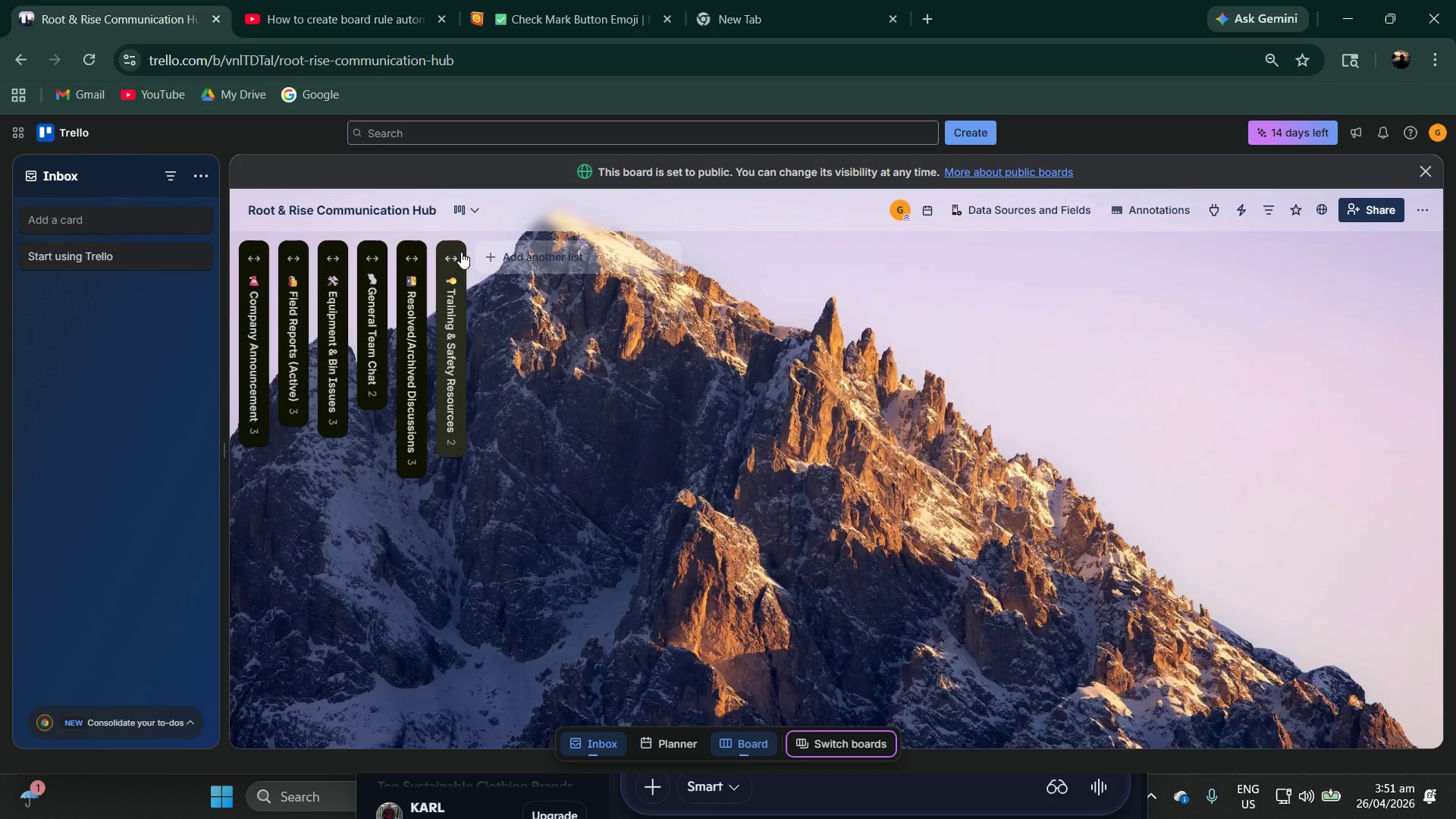 
left_click([456, 248])
 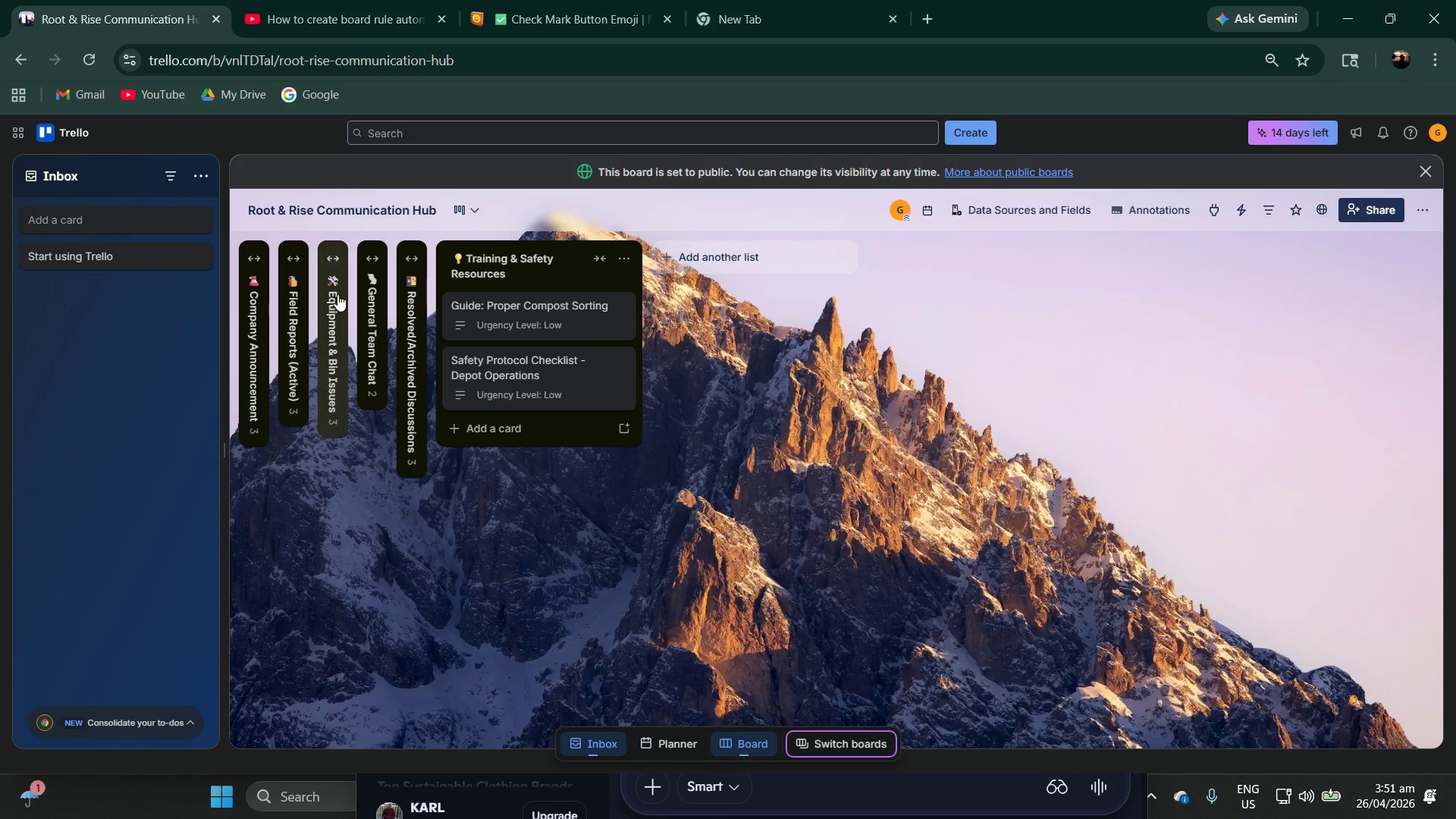 
left_click([408, 249])
 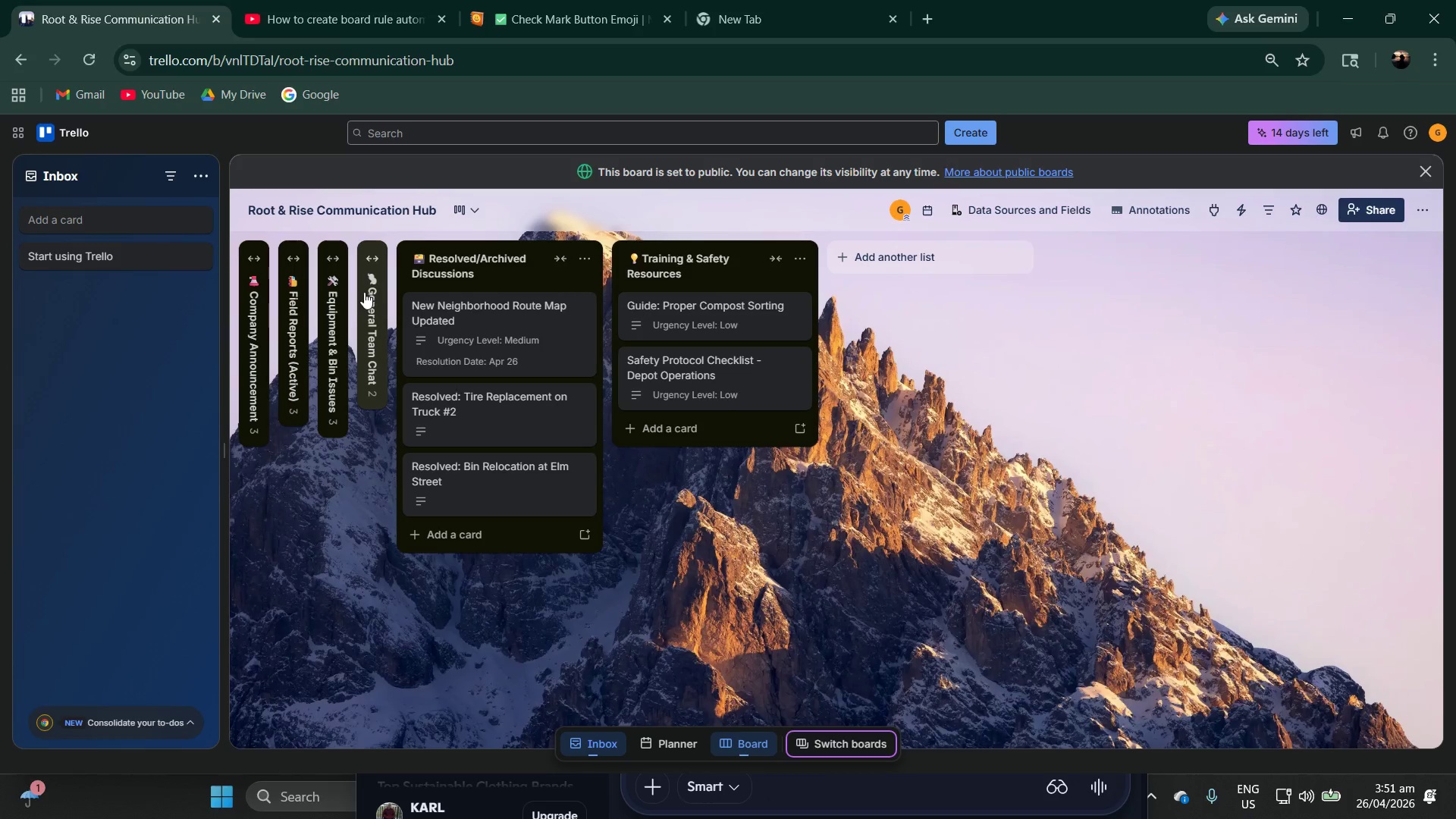 
left_click([373, 251])
 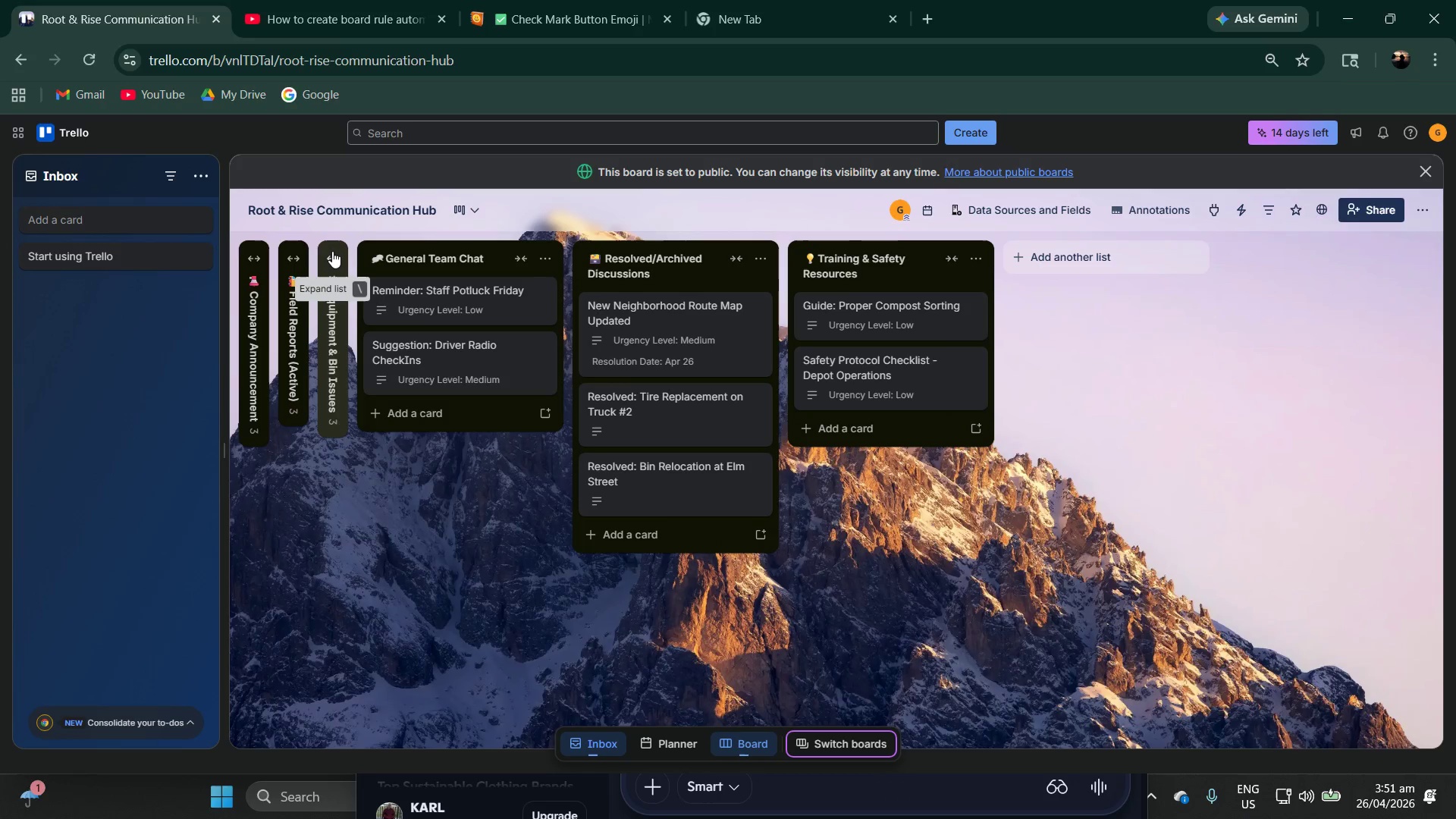 
left_click([332, 251])
 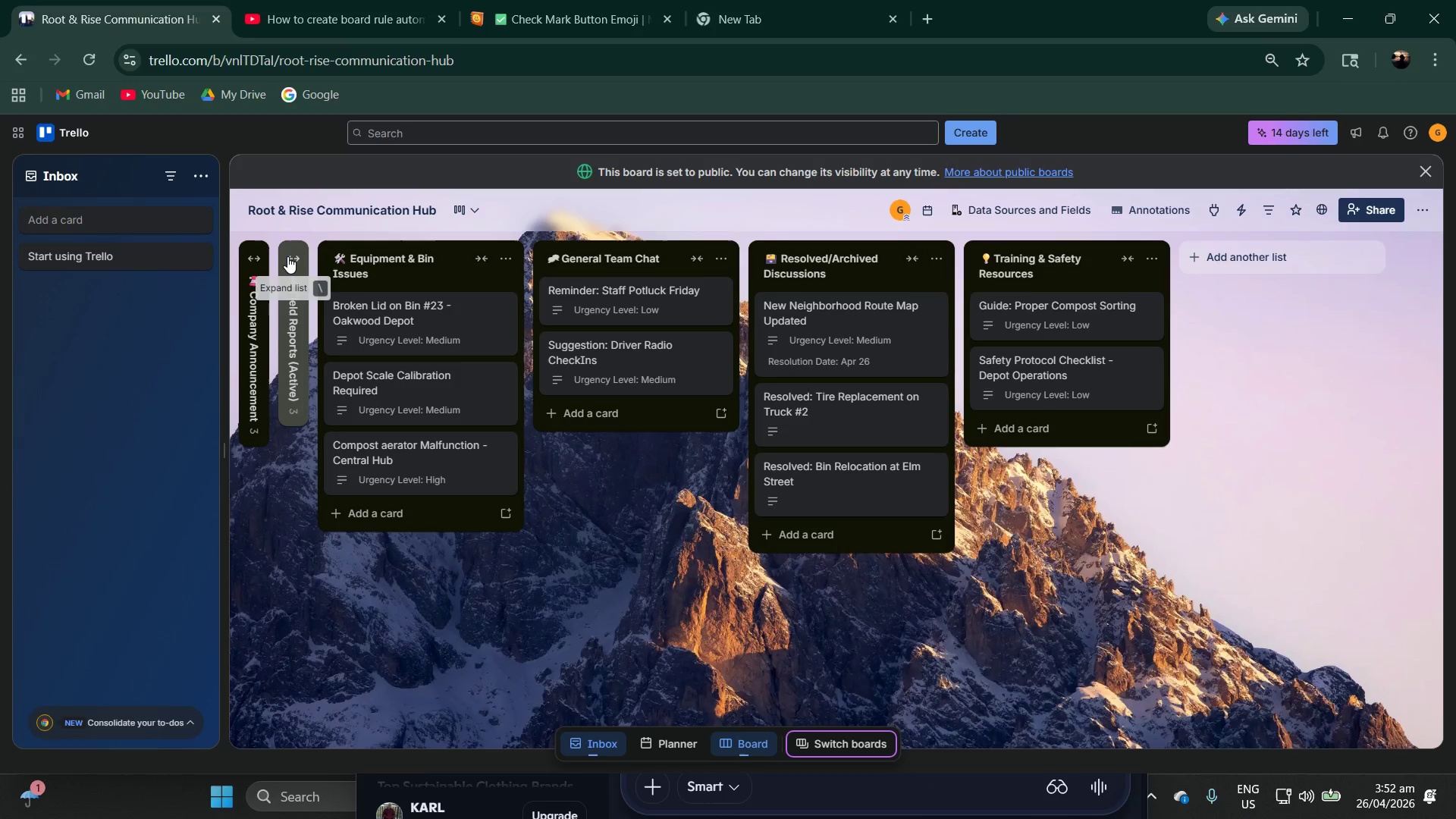 
left_click([287, 256])
 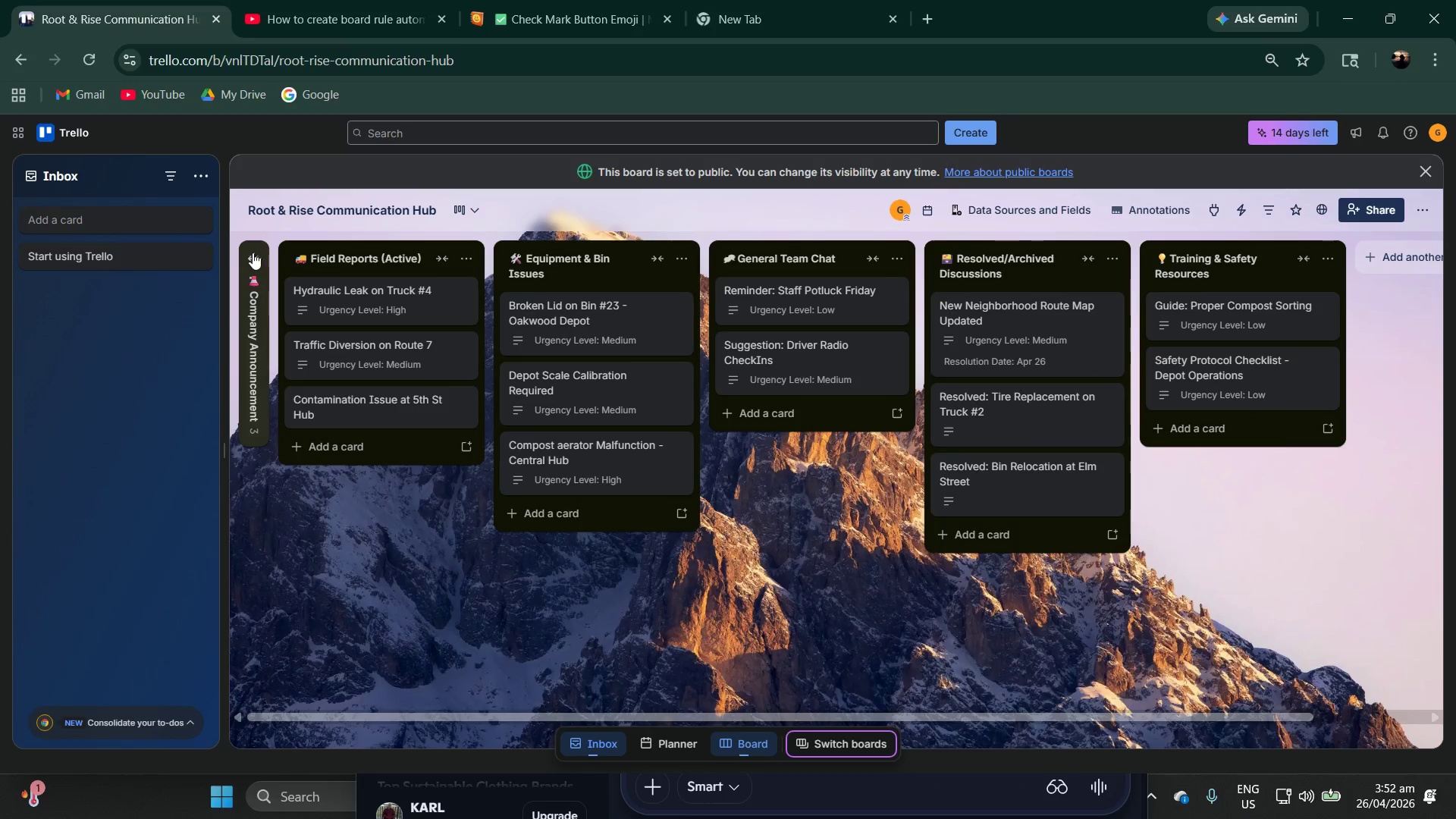 
left_click([245, 256])
 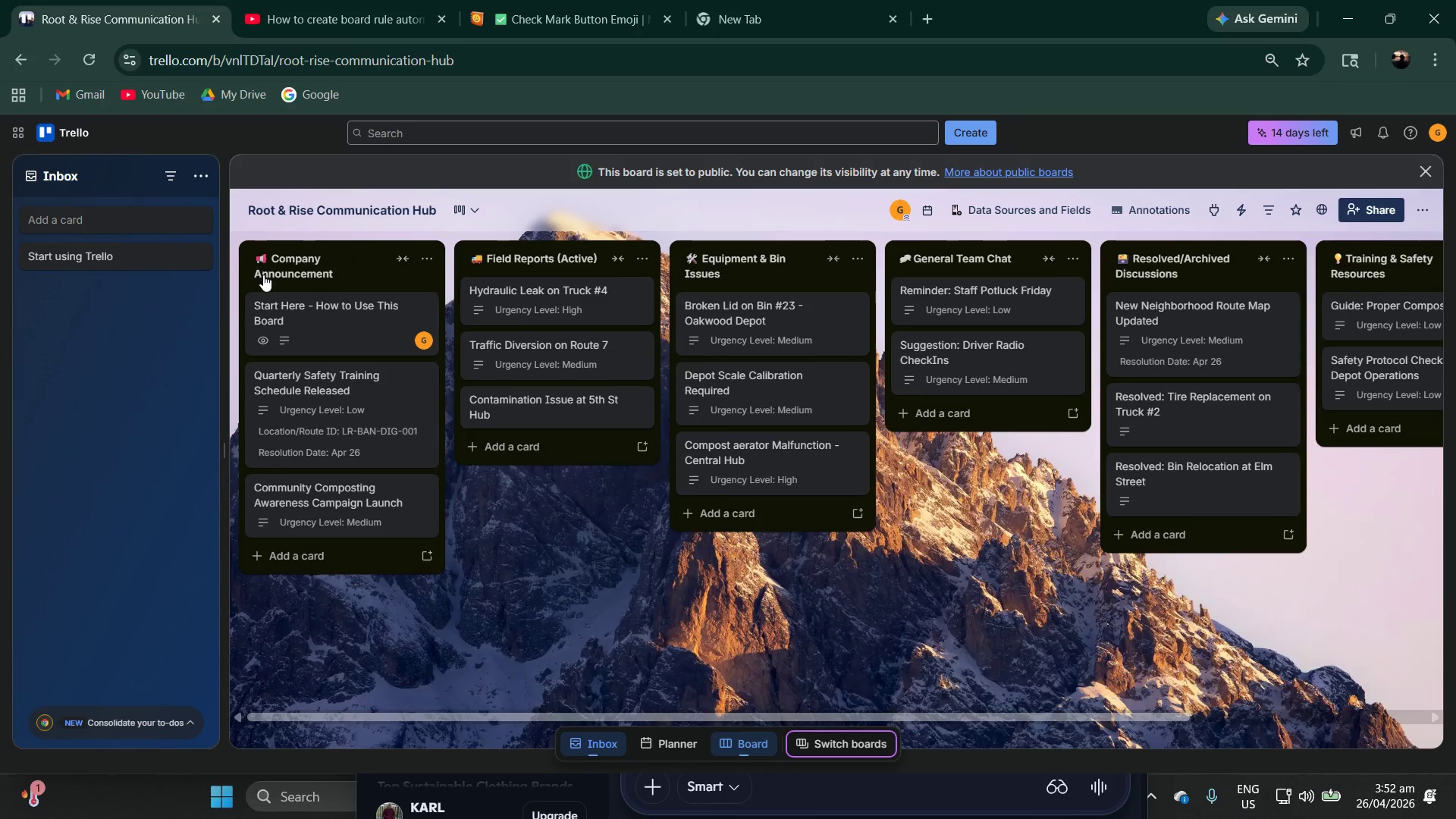 
left_click([199, 171])
 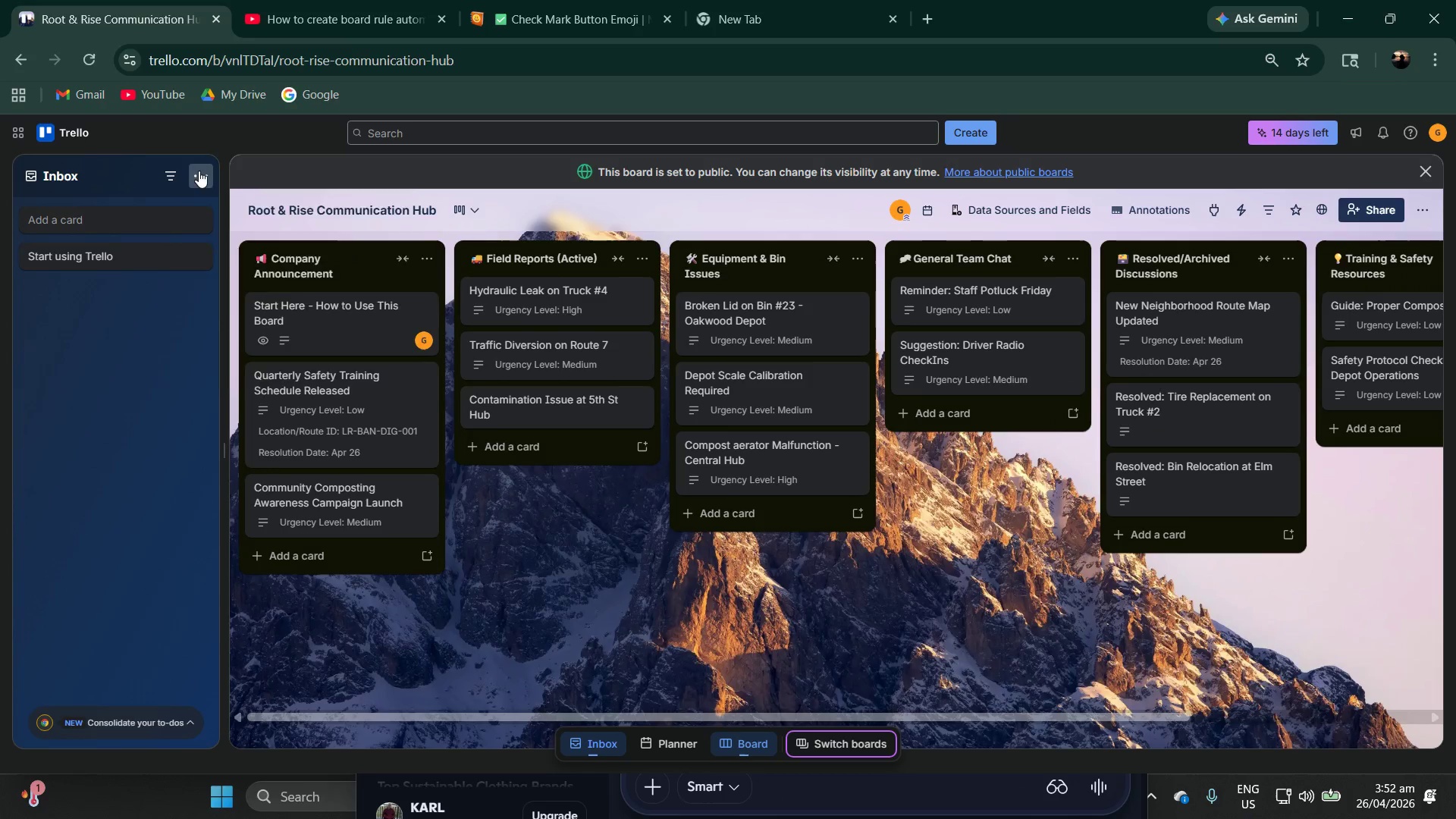 
mouse_move([255, 249])
 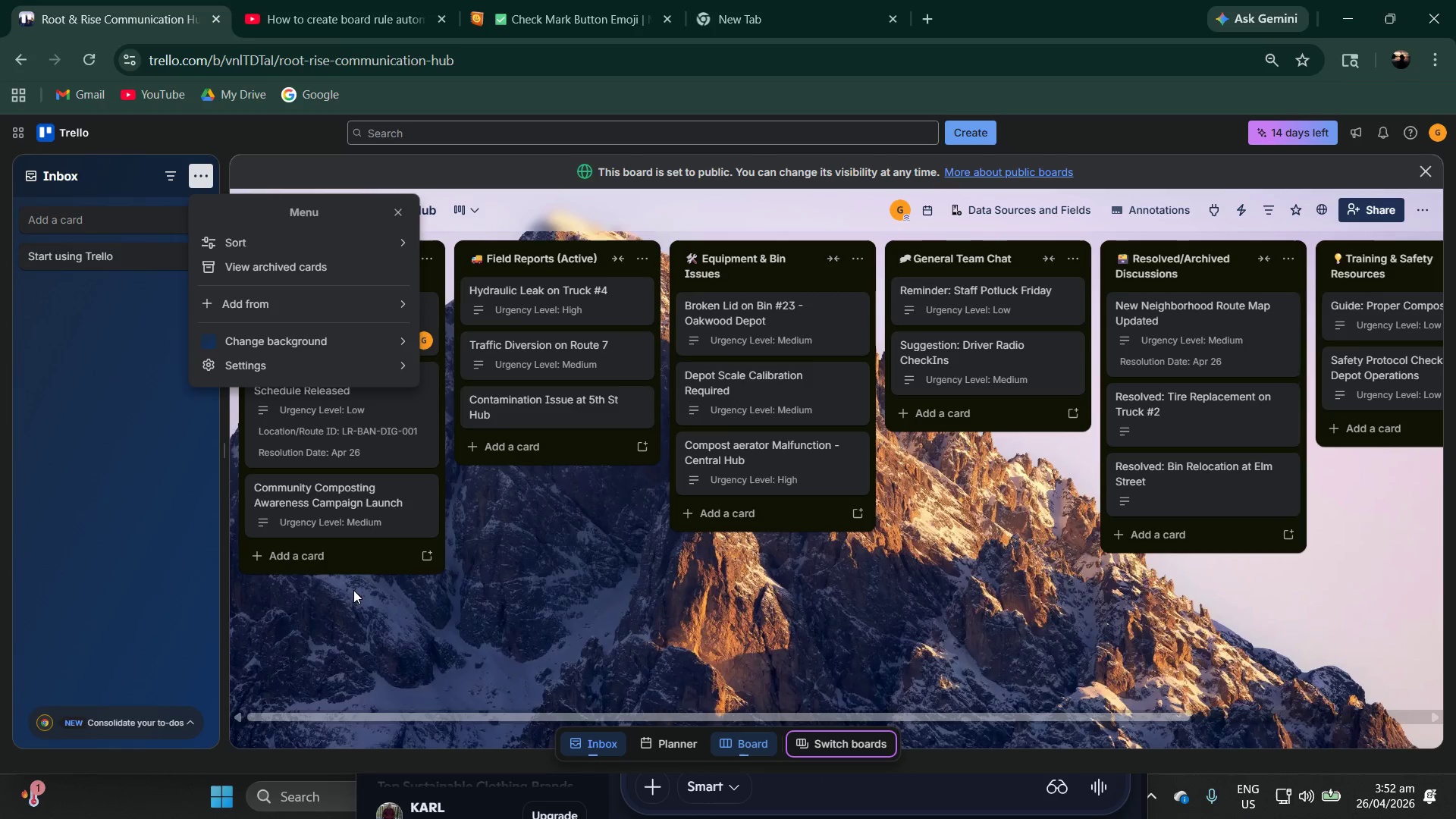 
left_click([340, 603])
 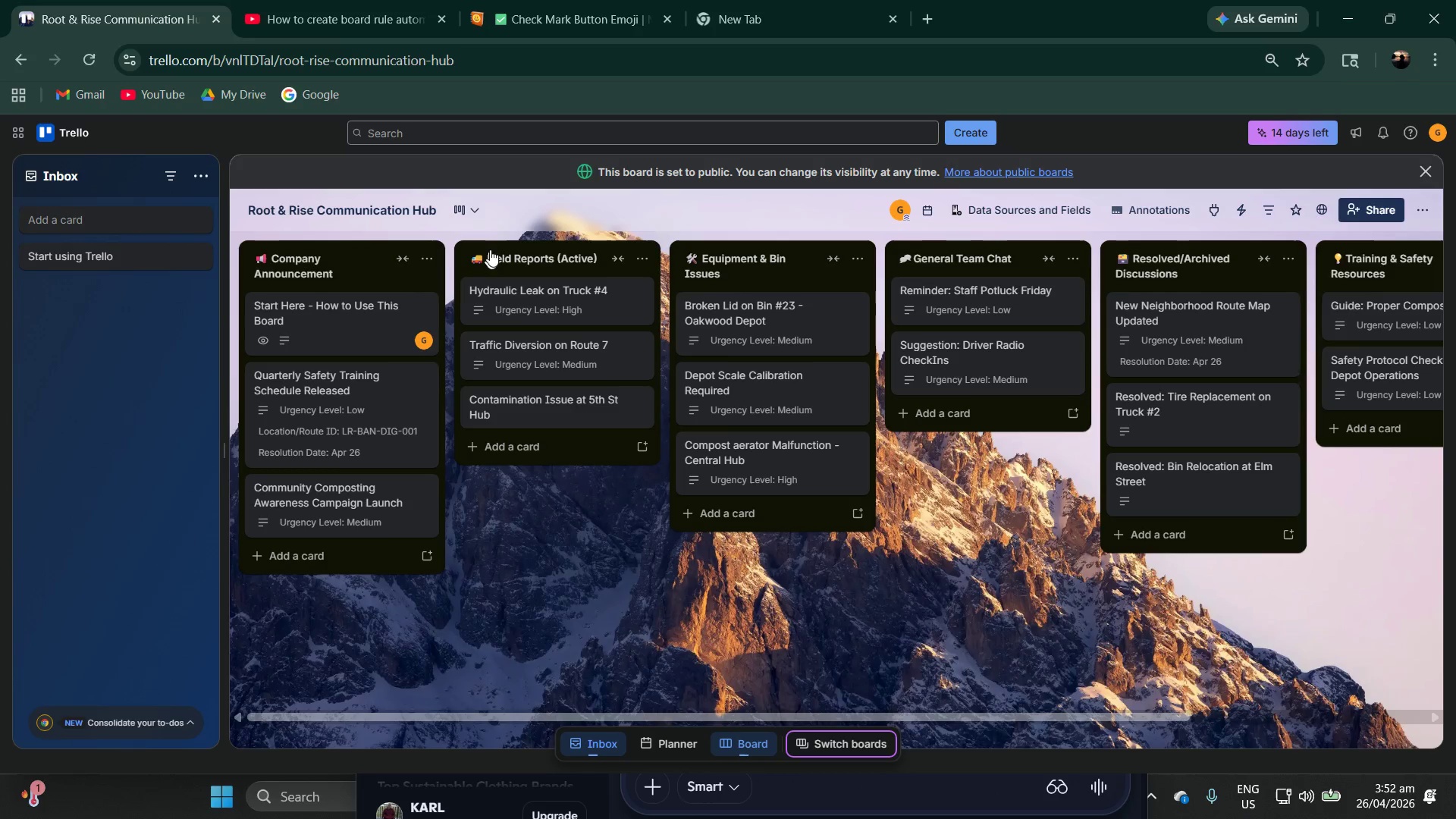 
left_click([482, 199])
 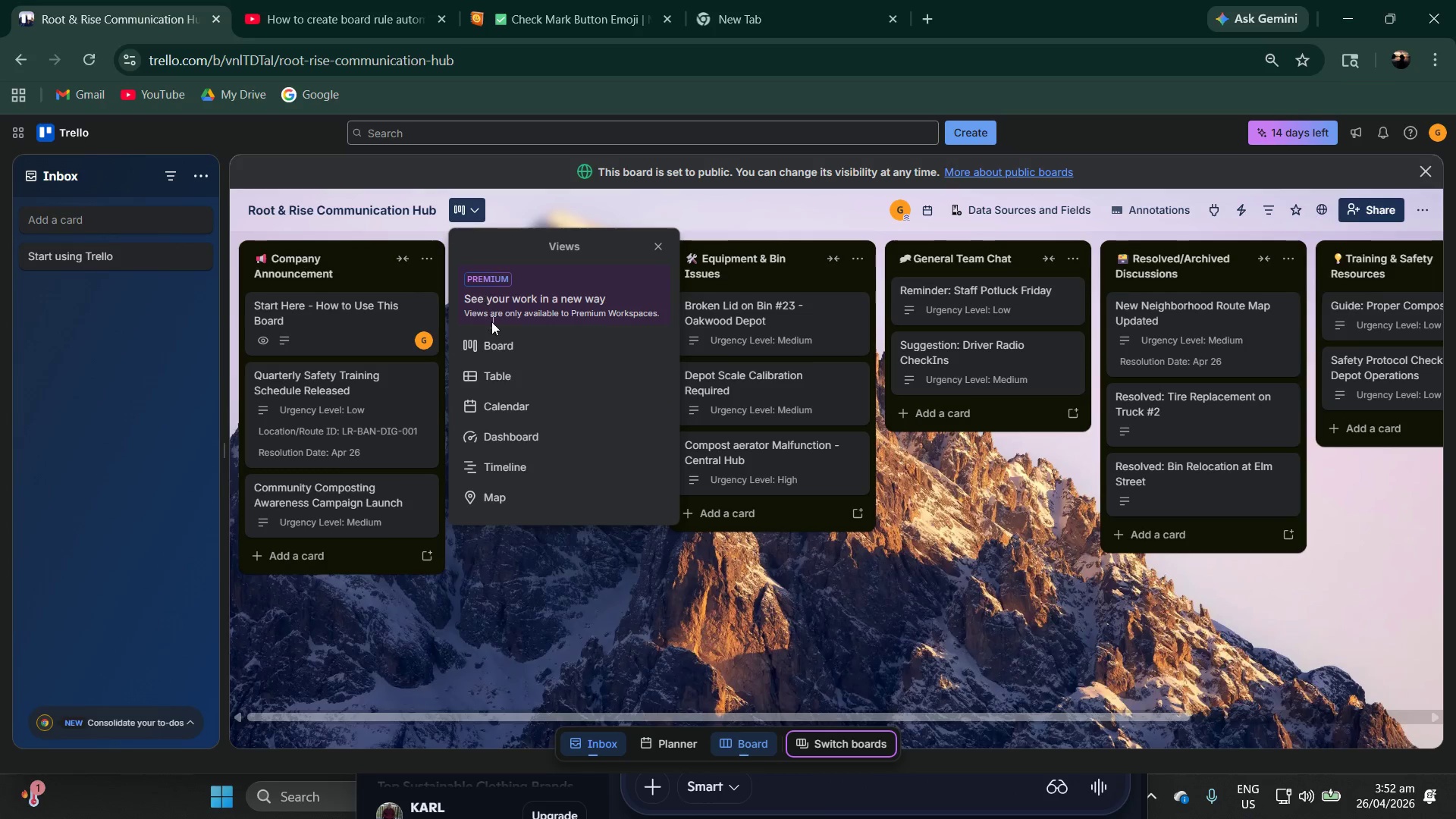 
left_click([529, 410])
 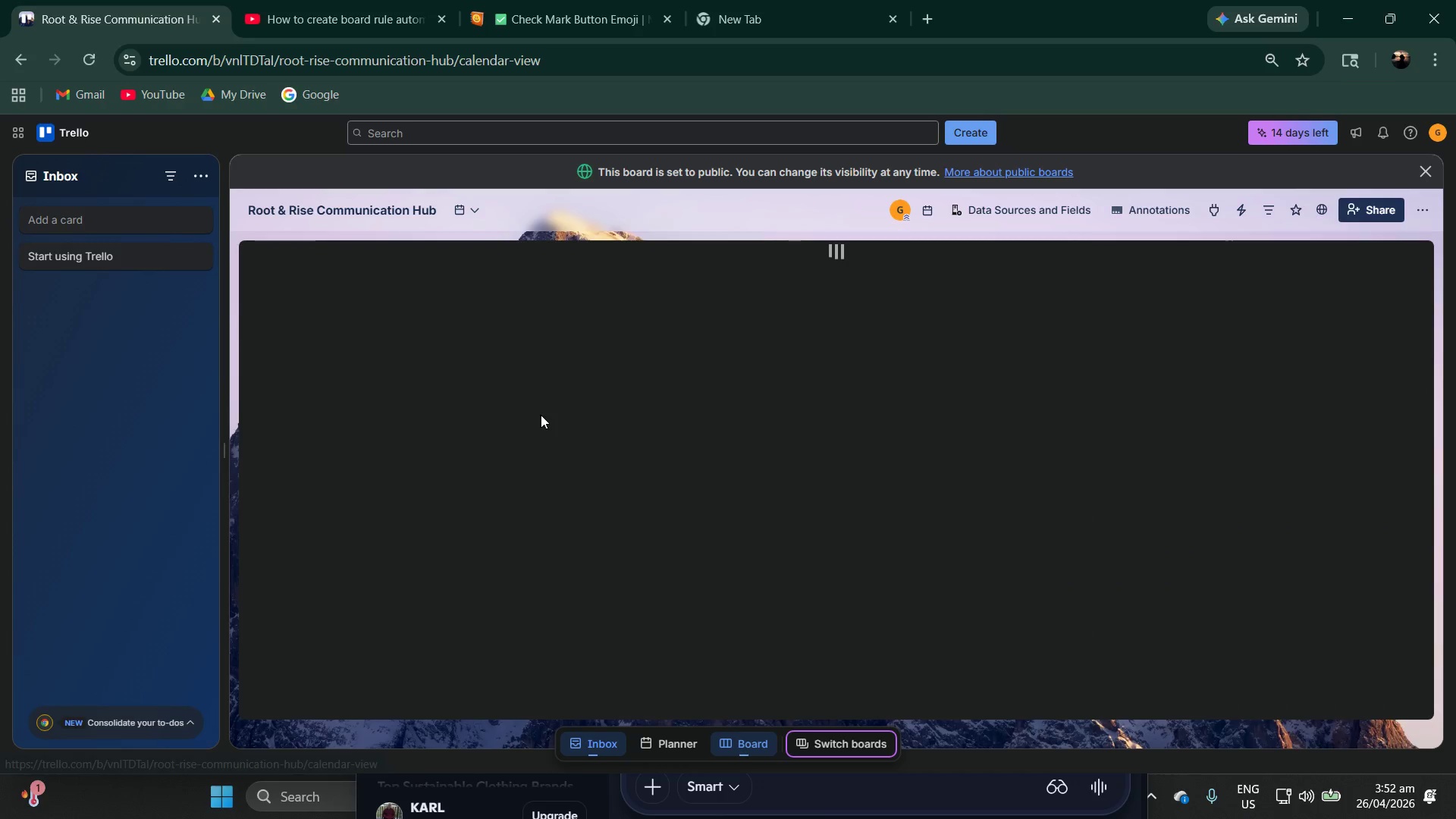 
mouse_move([472, 220])
 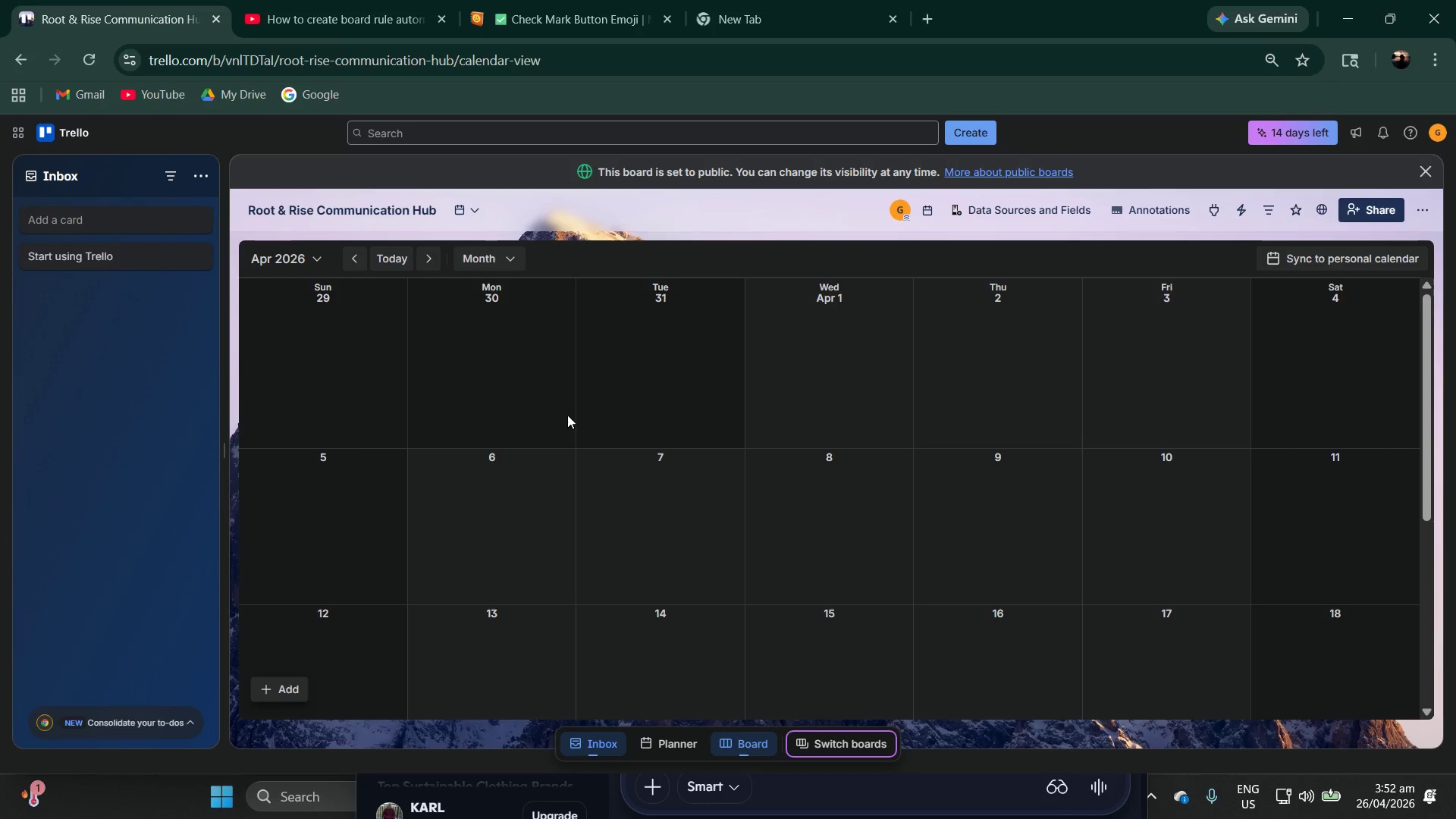 
wait(6.09)
 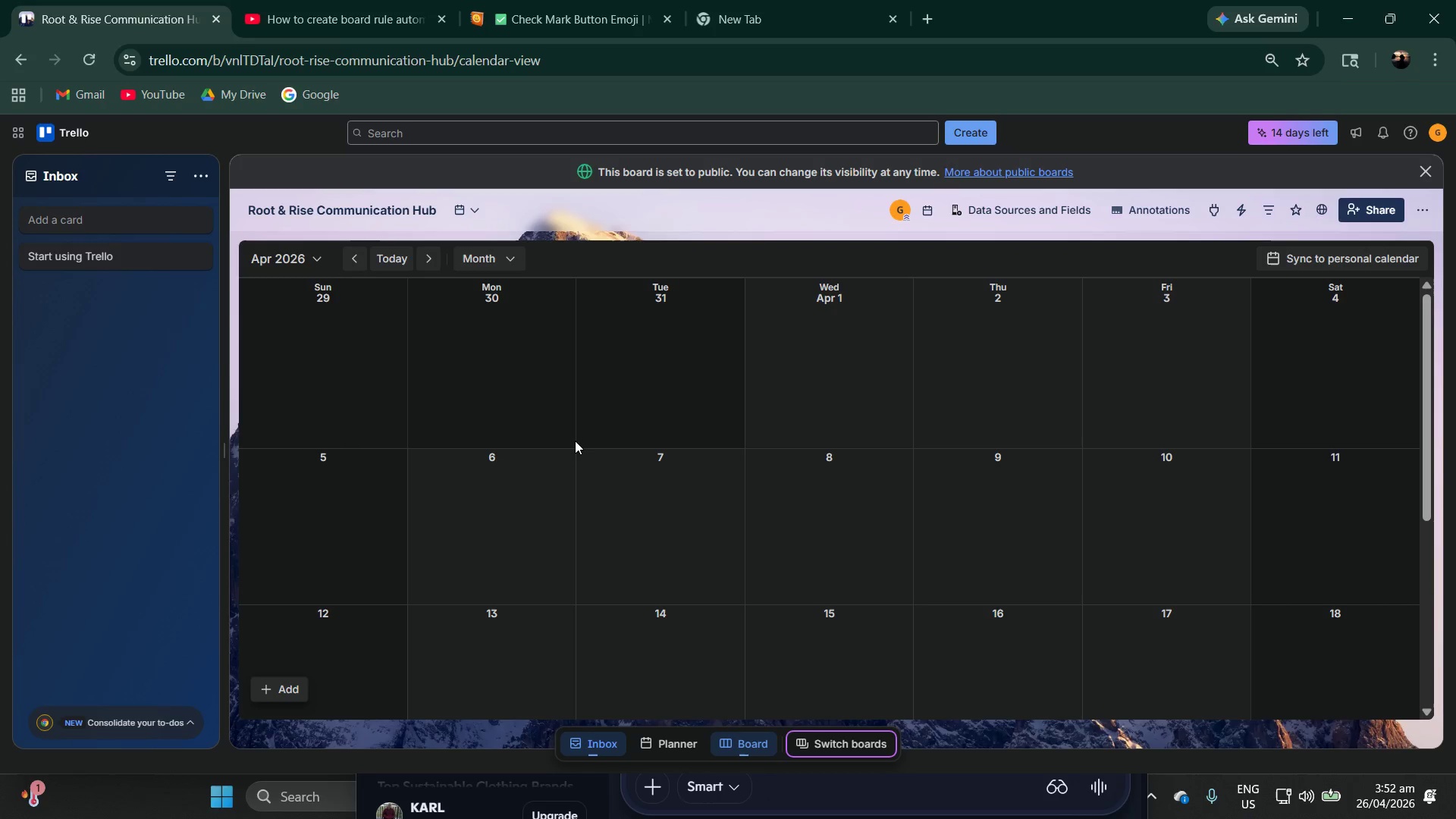 
left_click([465, 195])
 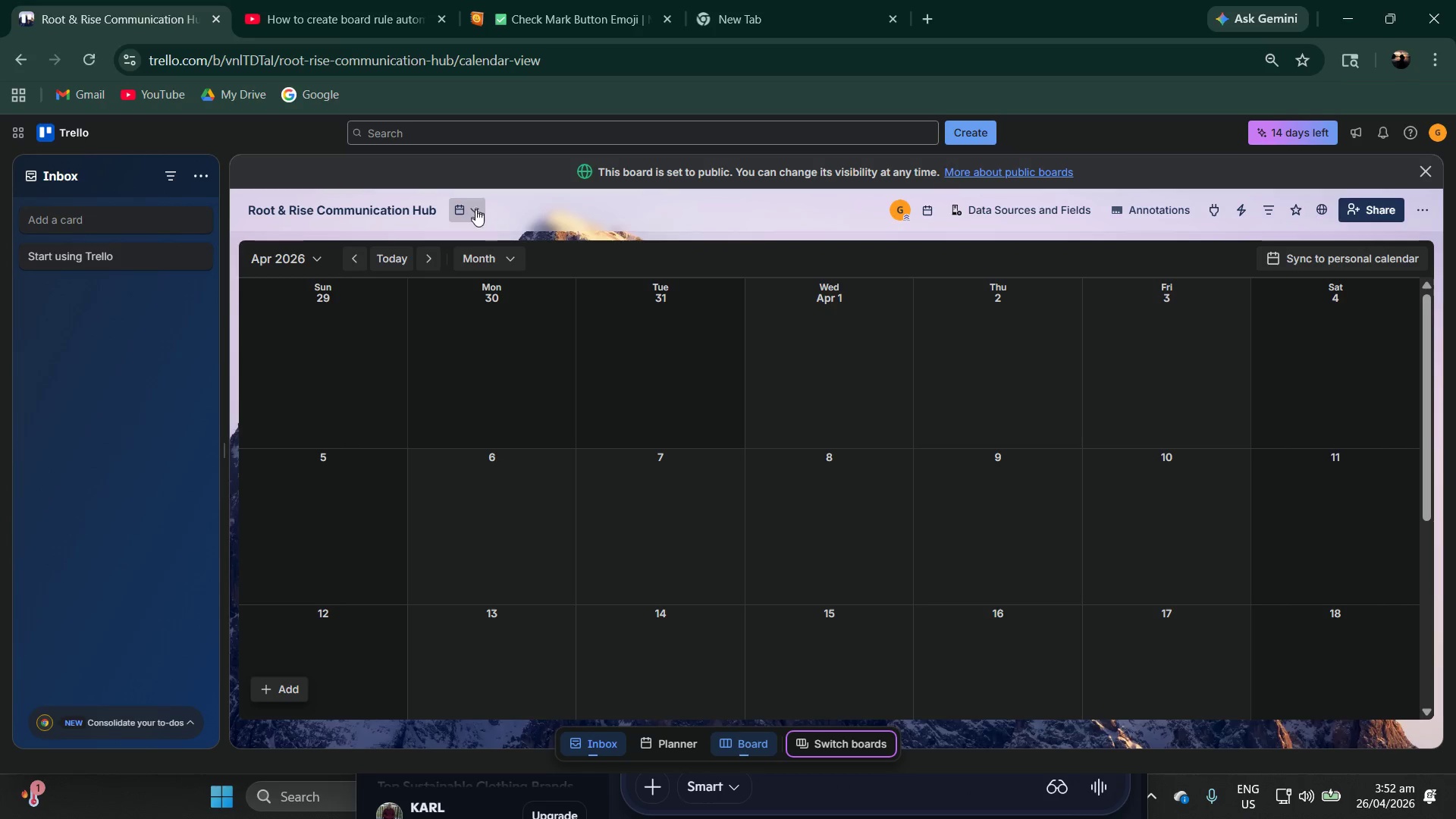 
left_click([475, 212])
 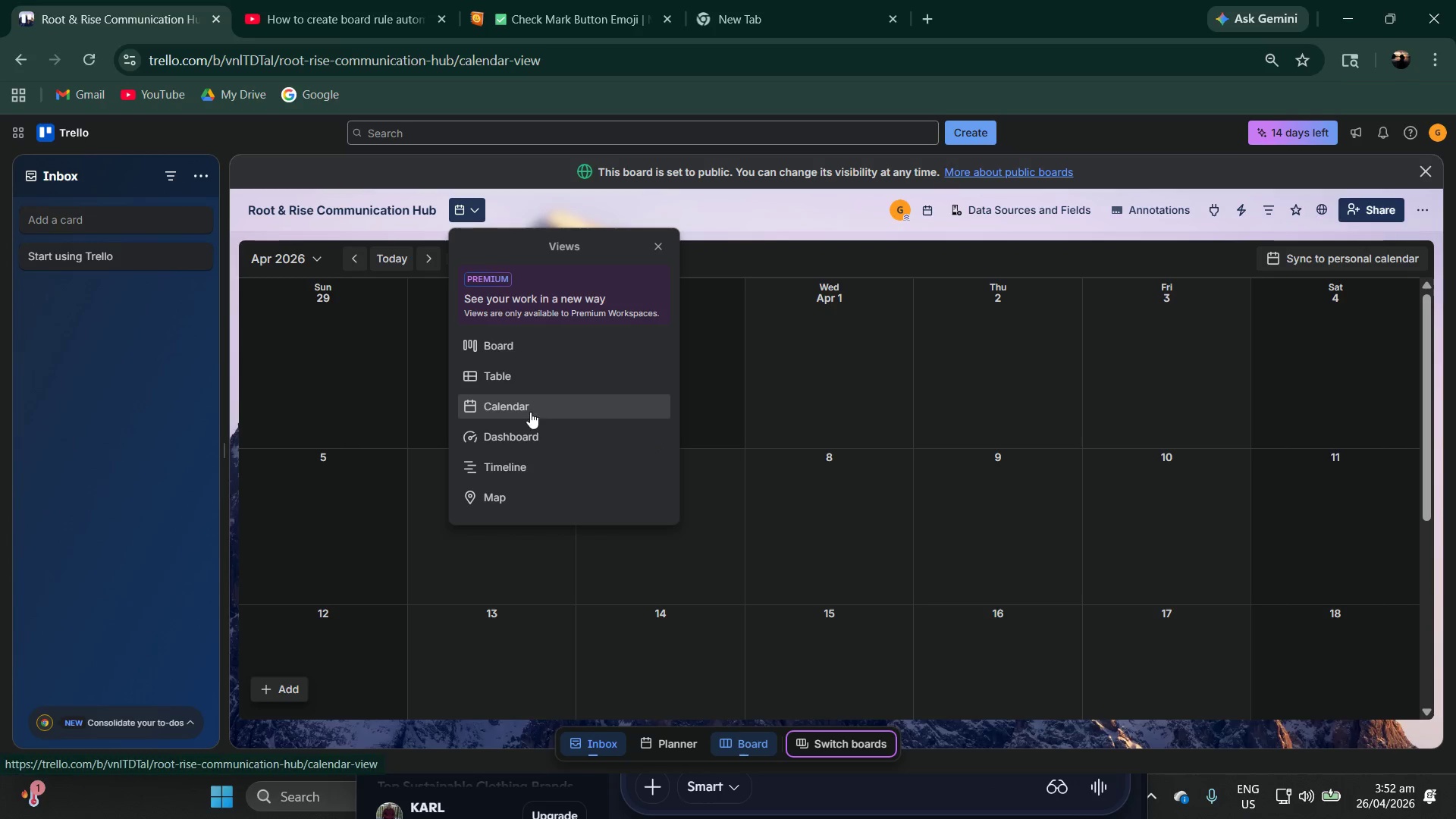 
left_click_drag(start_coordinate=[516, 338], to_coordinate=[516, 349])
 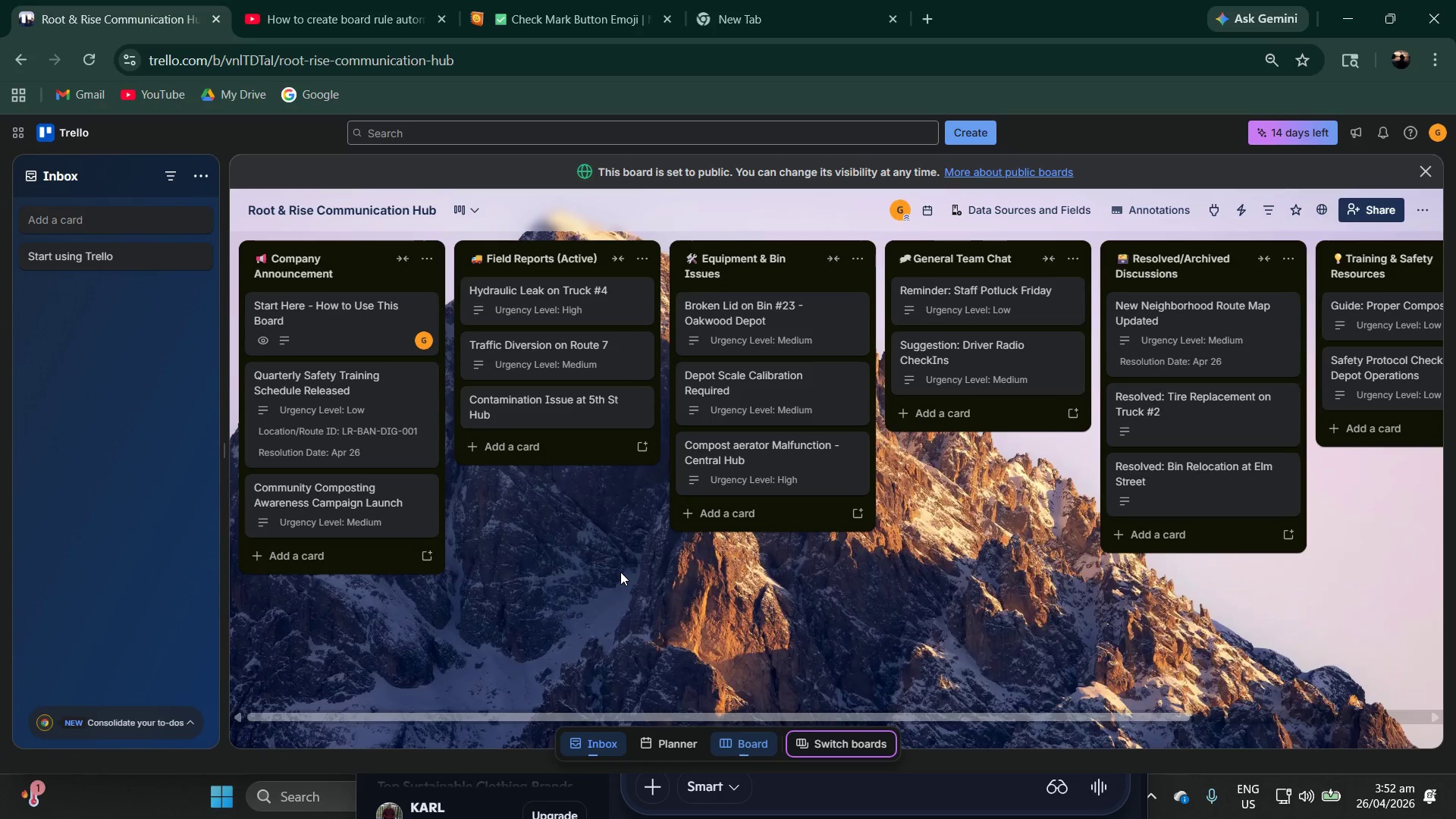 
left_click([620, 572])
 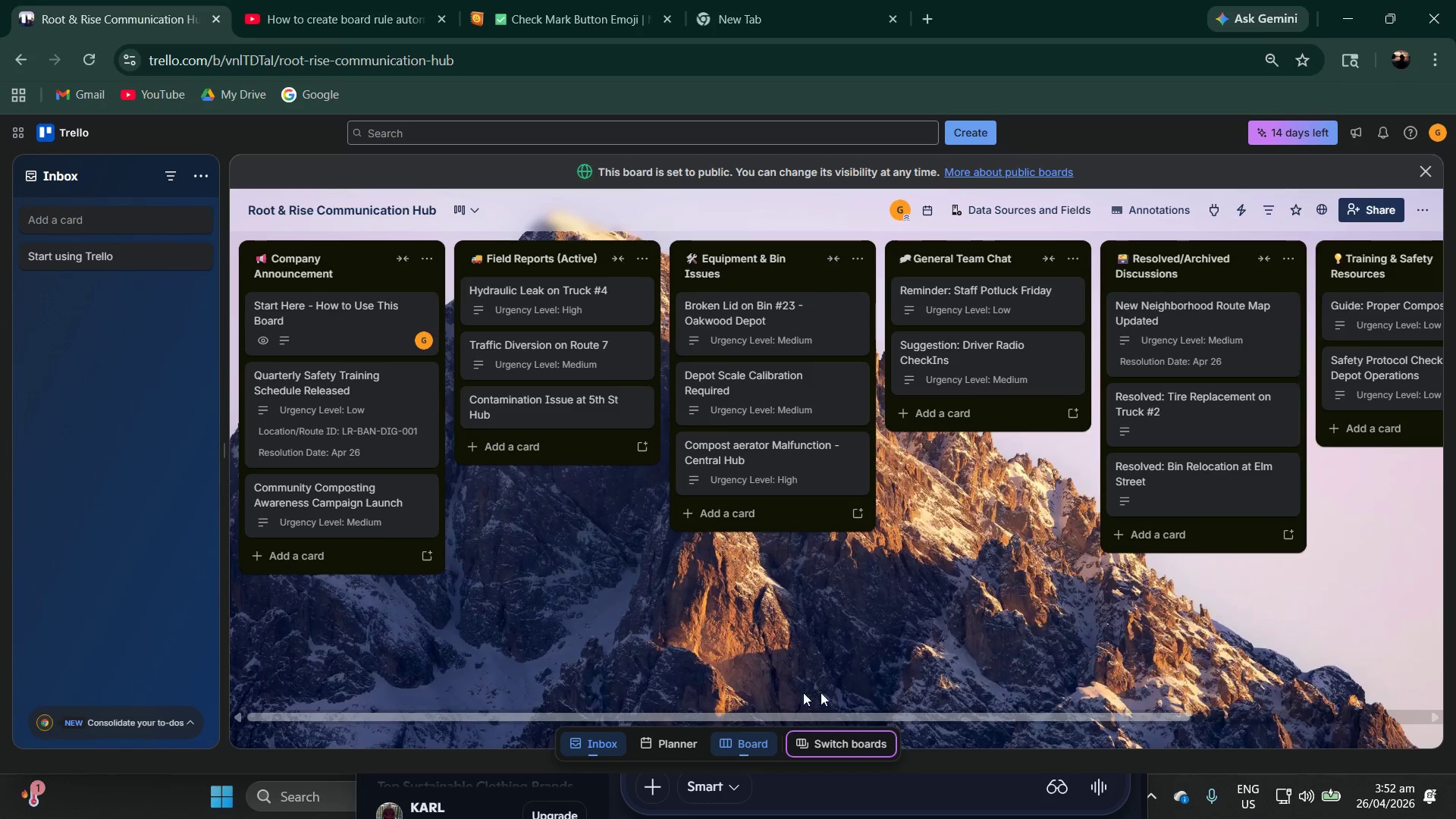 
left_click_drag(start_coordinate=[686, 720], to_coordinate=[946, 703])
 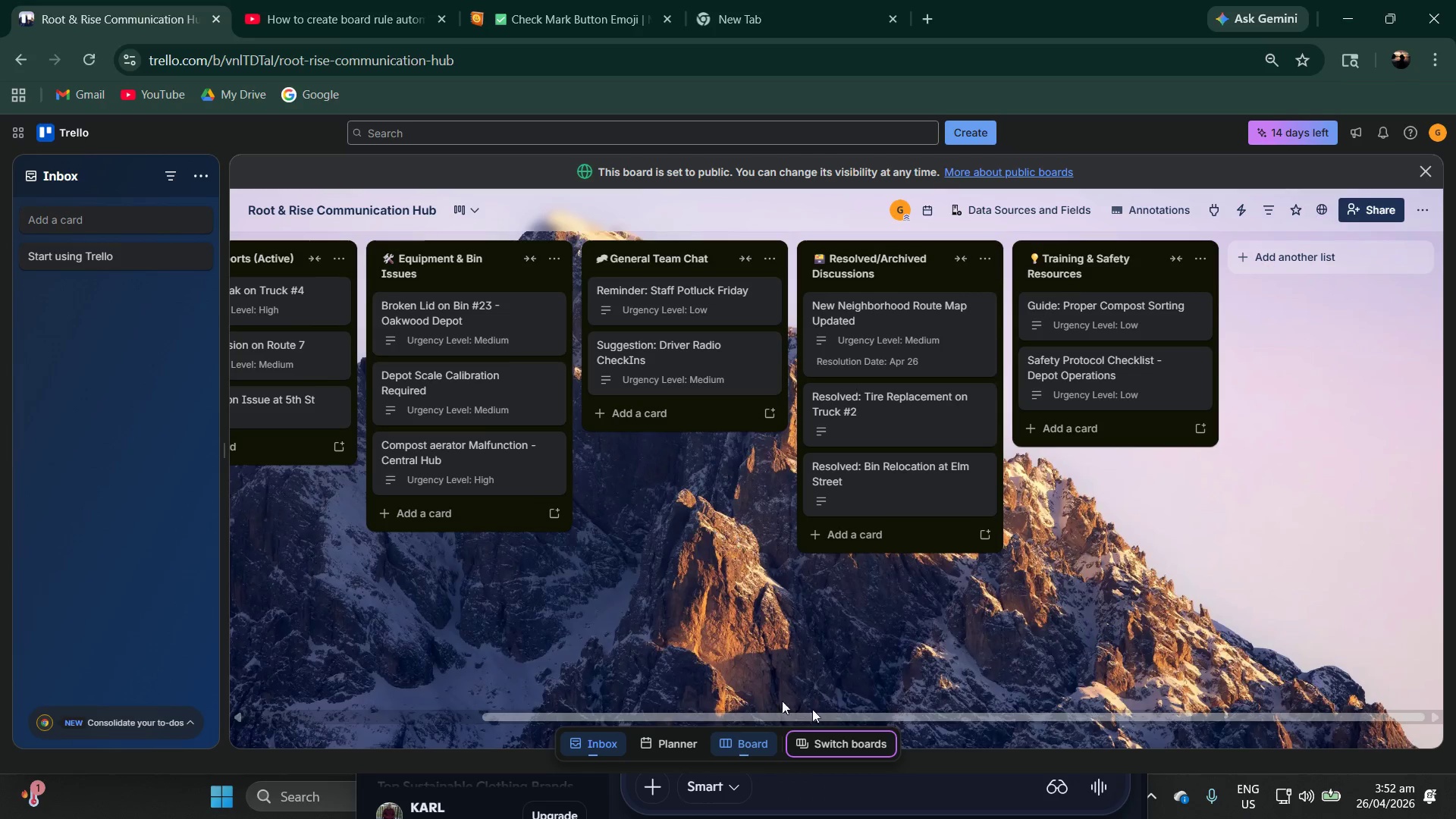 
left_click_drag(start_coordinate=[931, 713], to_coordinate=[563, 726])
 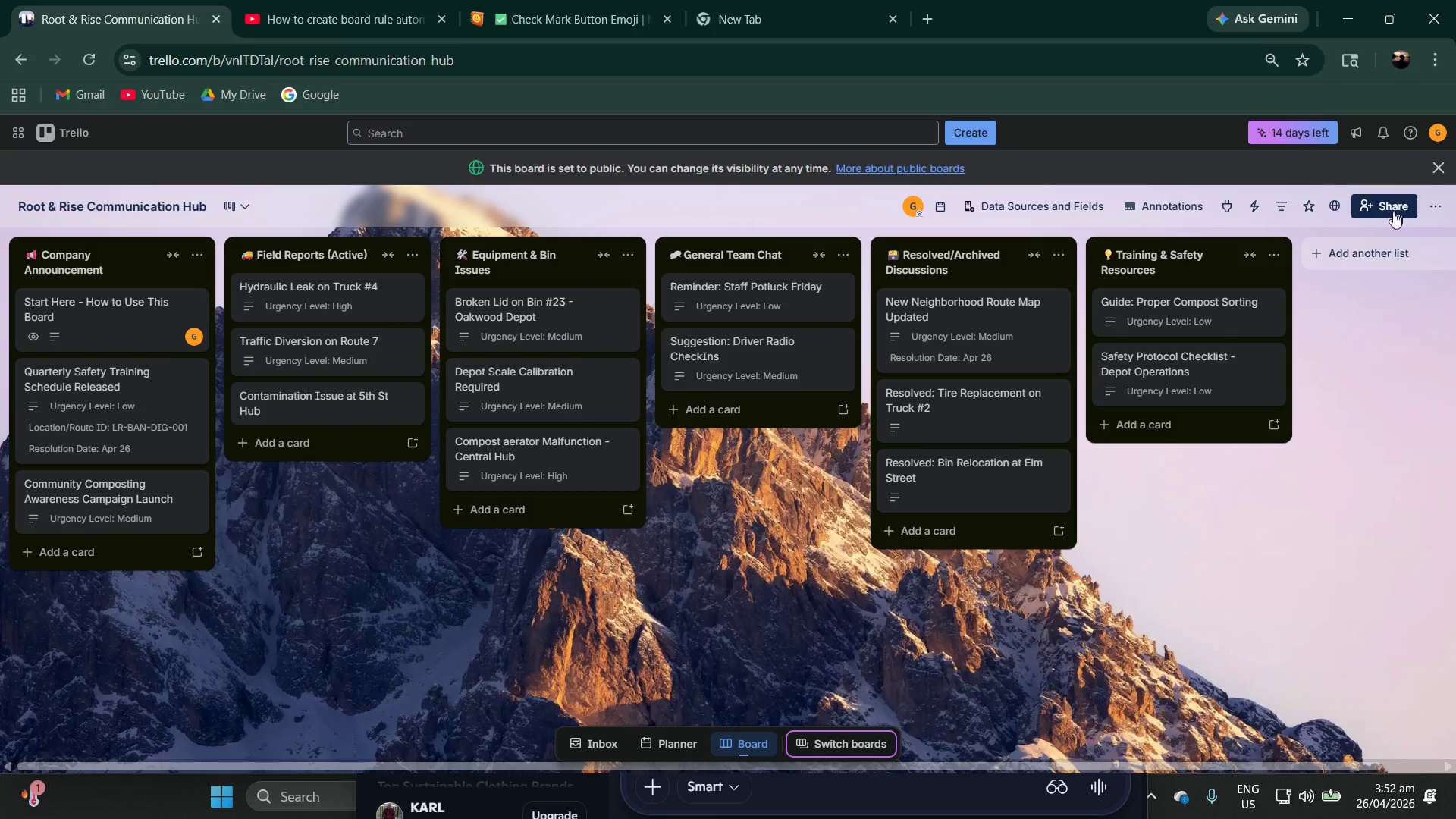 
wait(6.91)
 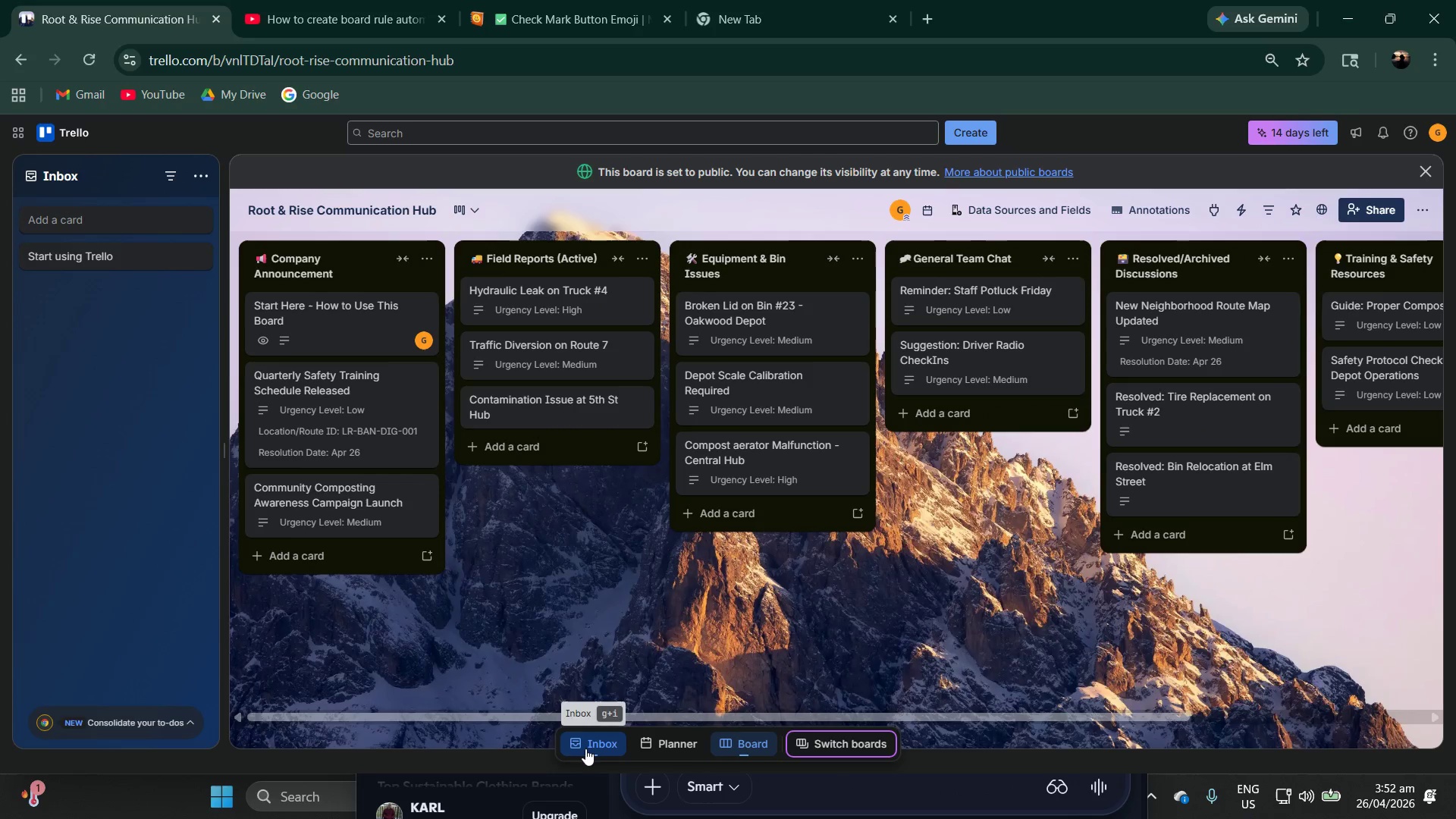 
left_click([1015, 206])
 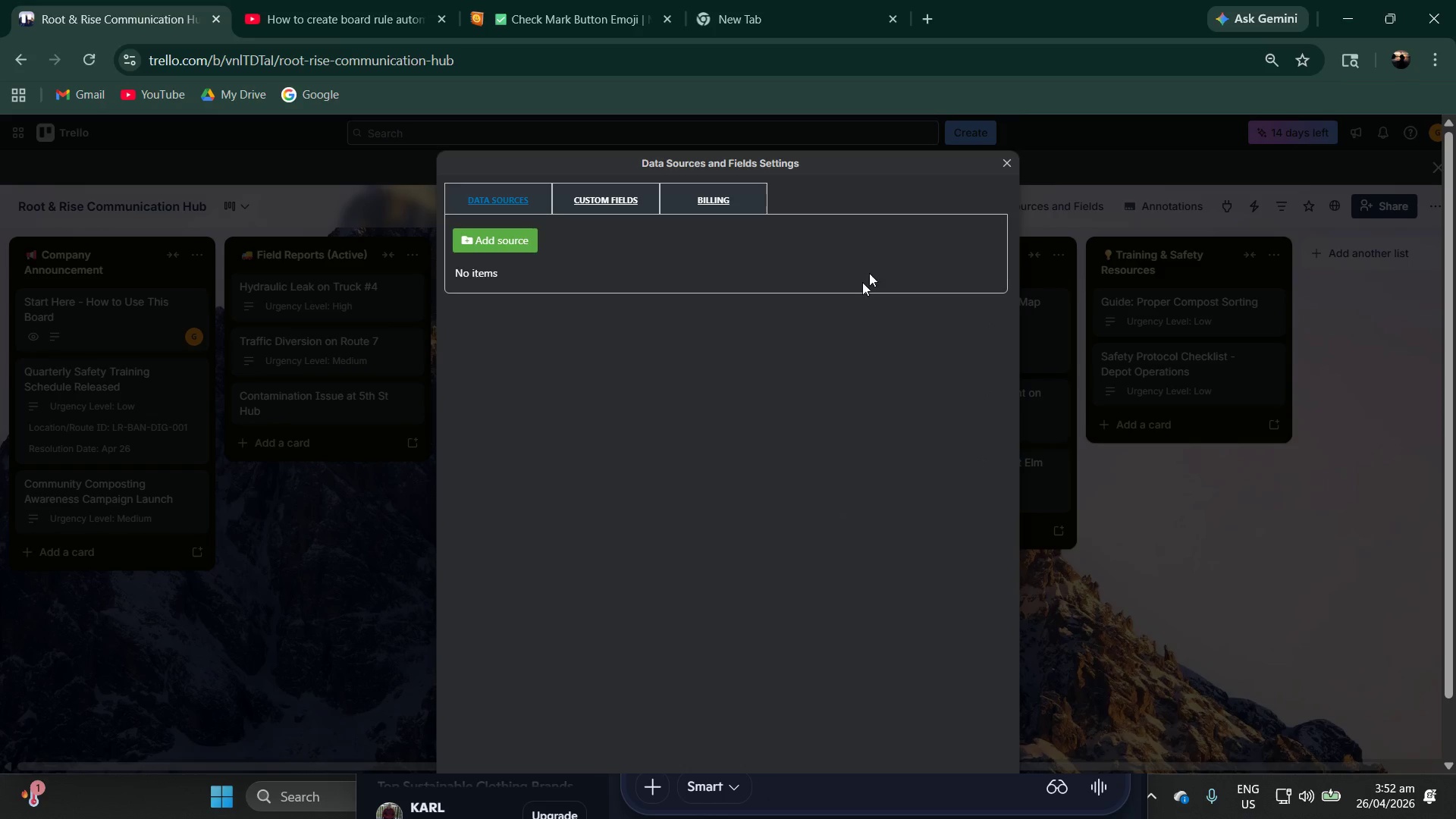 
left_click([1000, 162])
 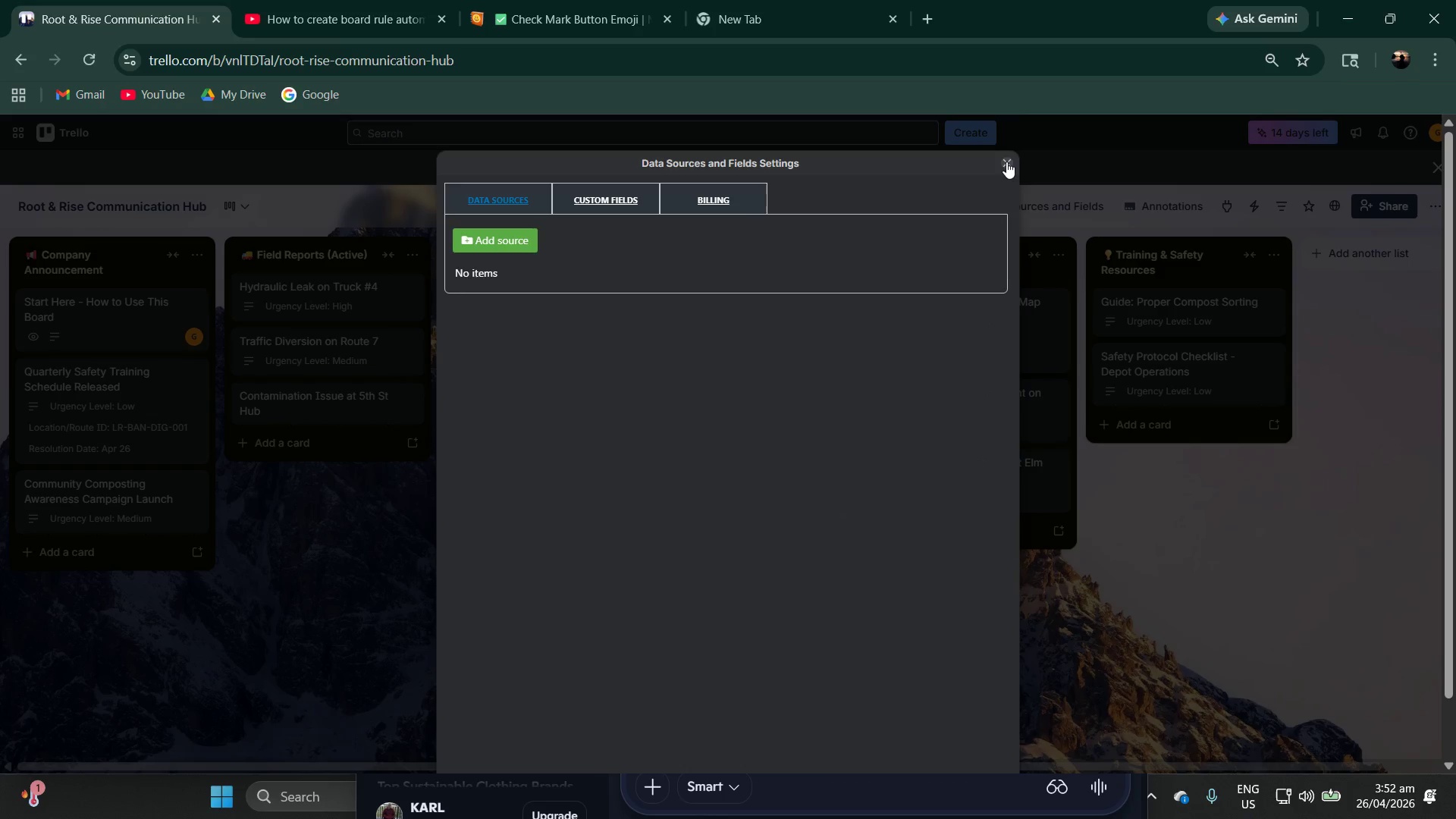 
left_click([1006, 162])
 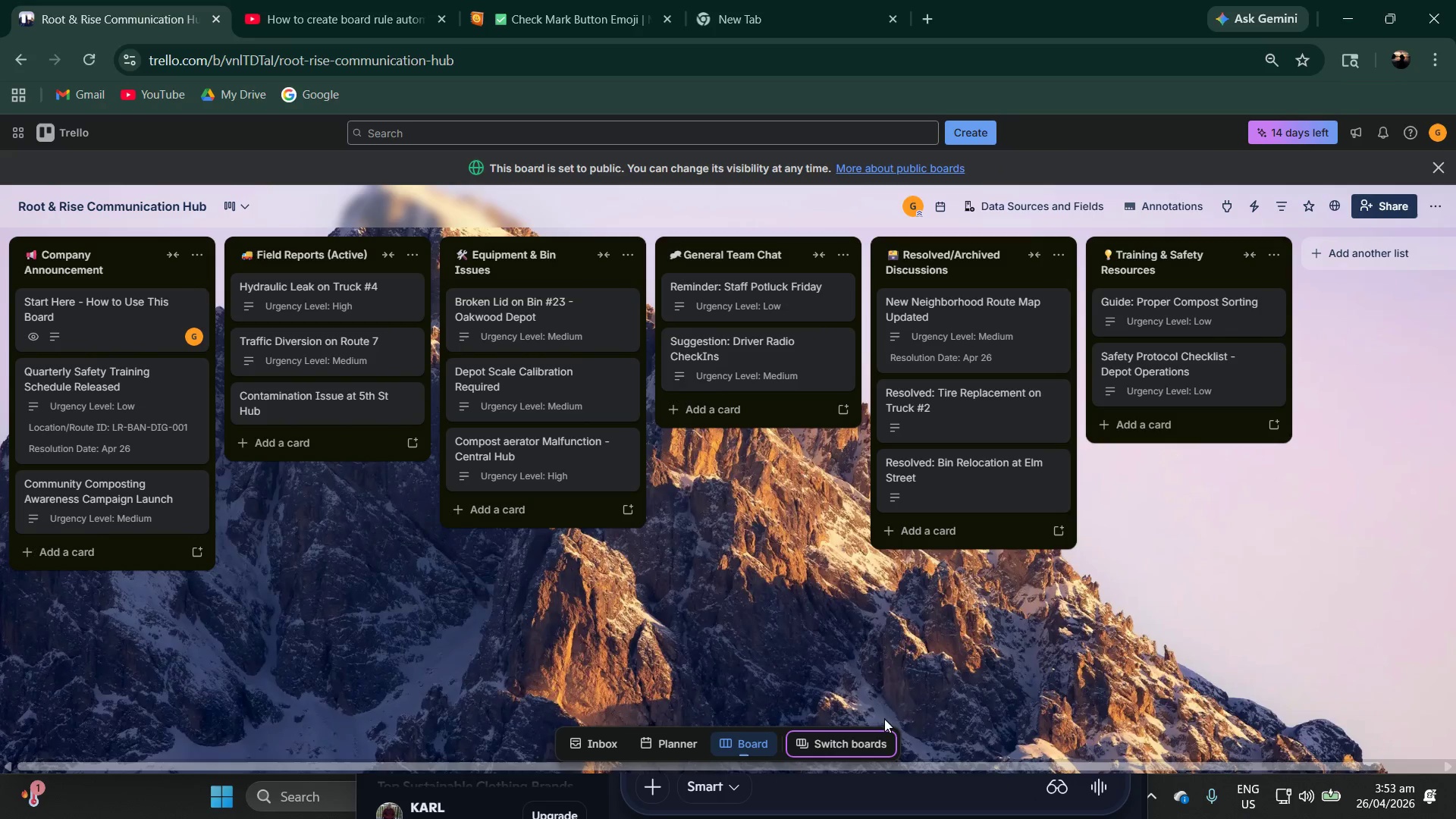 
left_click_drag(start_coordinate=[902, 763], to_coordinate=[516, 752])
 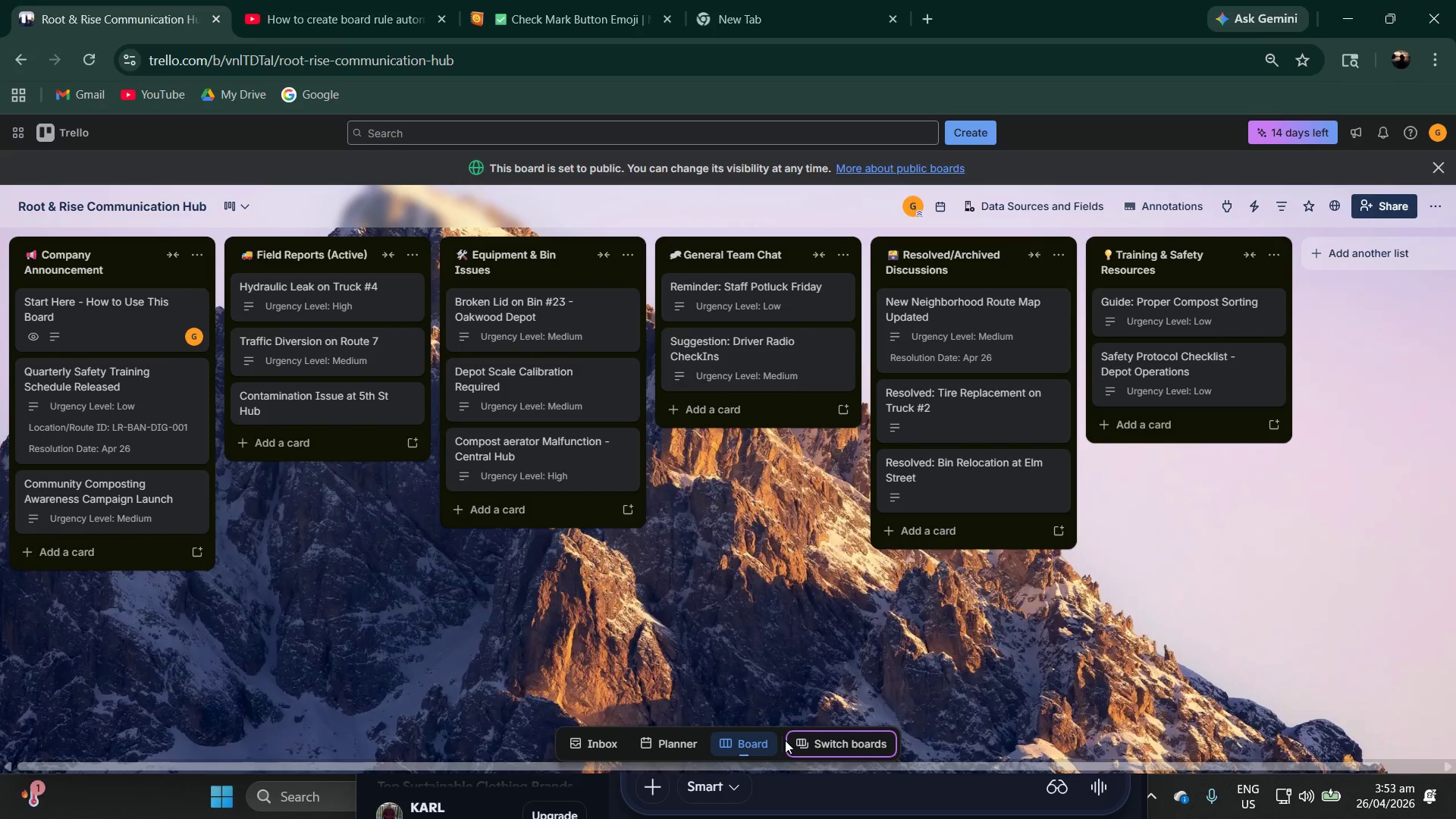 
left_click_drag(start_coordinate=[752, 765], to_coordinate=[359, 746])
 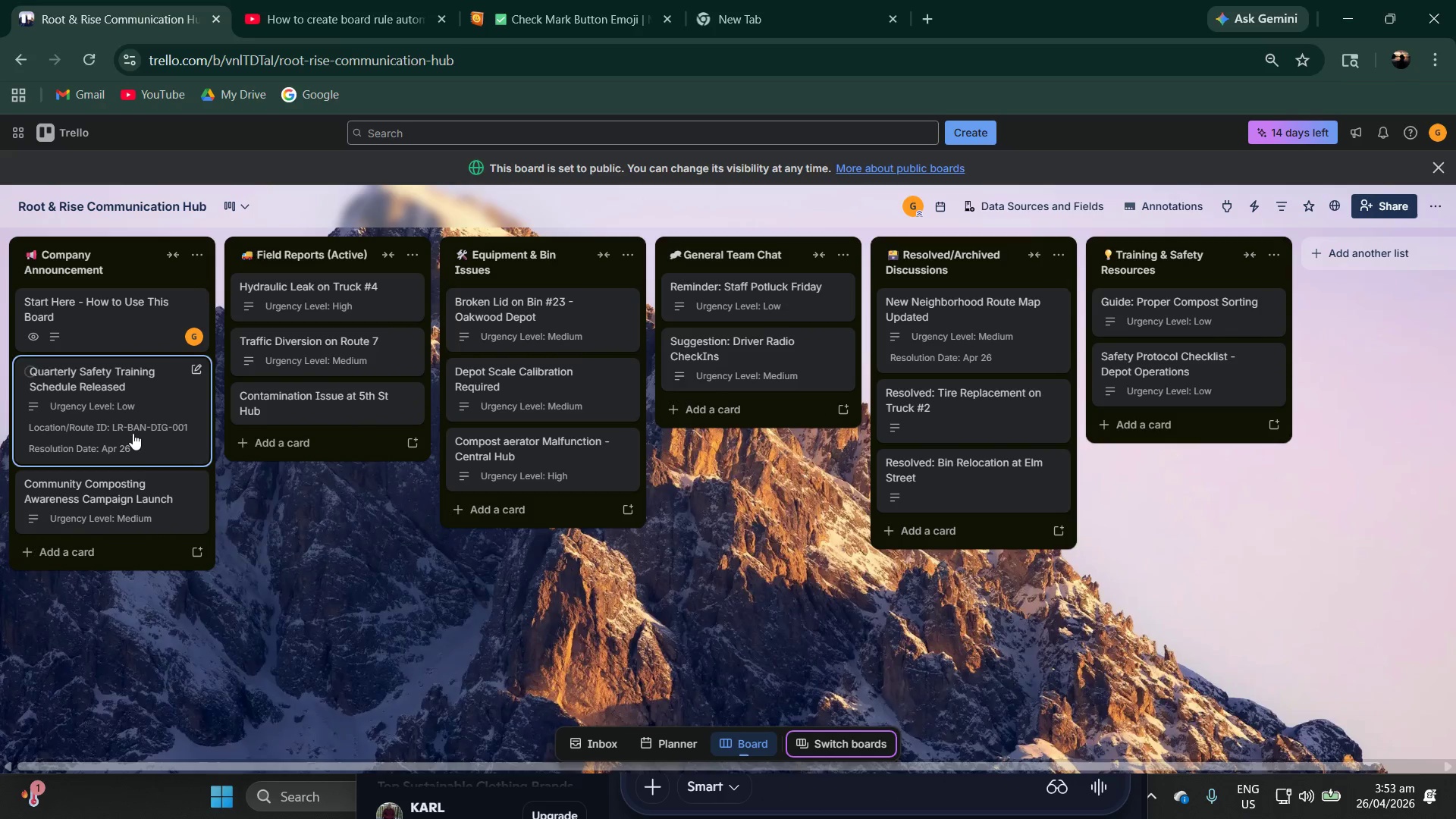 
left_click([127, 500])
 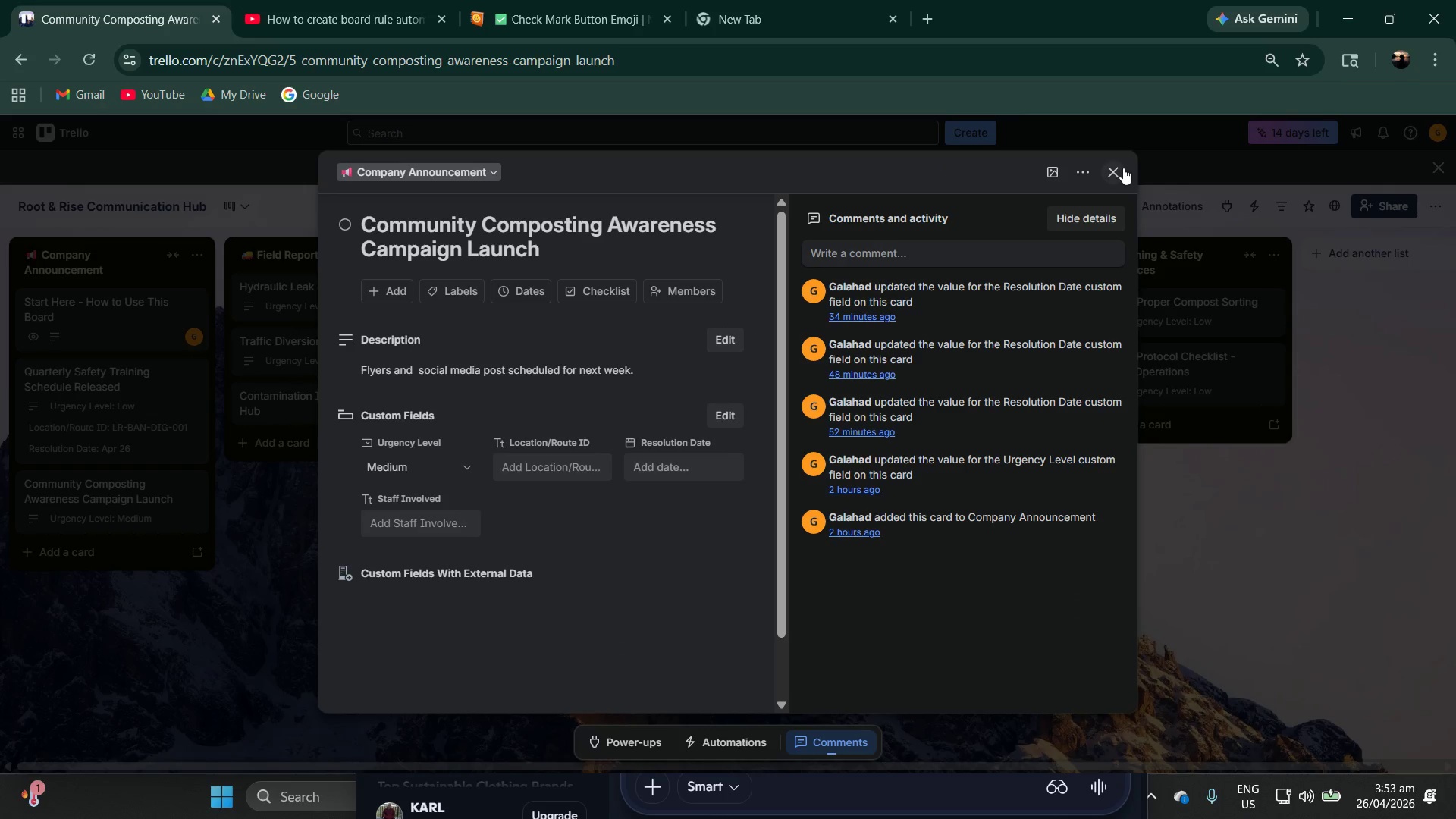 
left_click([129, 405])
 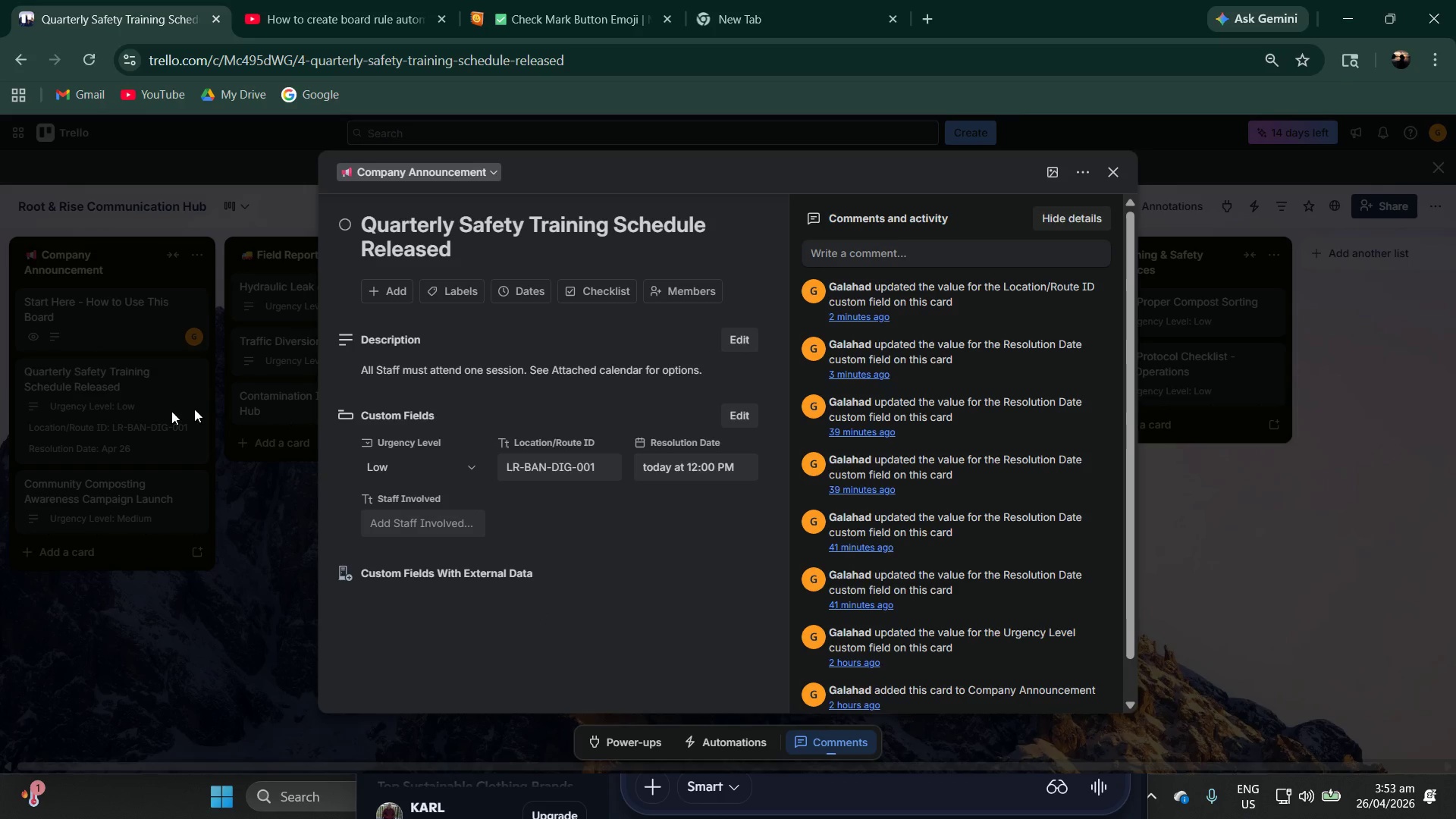 
wait(6.89)
 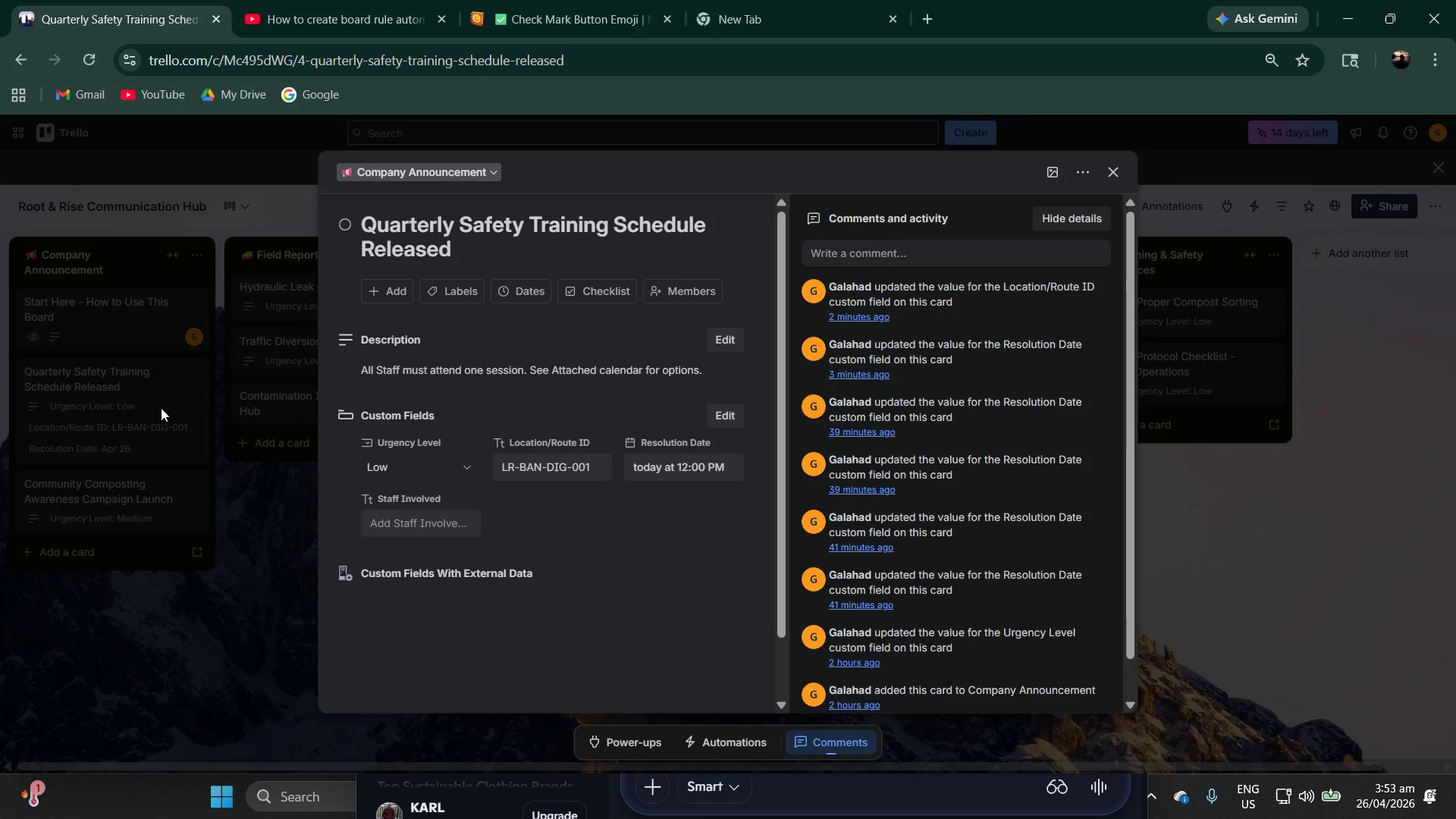 
left_click_drag(start_coordinate=[1114, 177], to_coordinate=[1110, 174])
 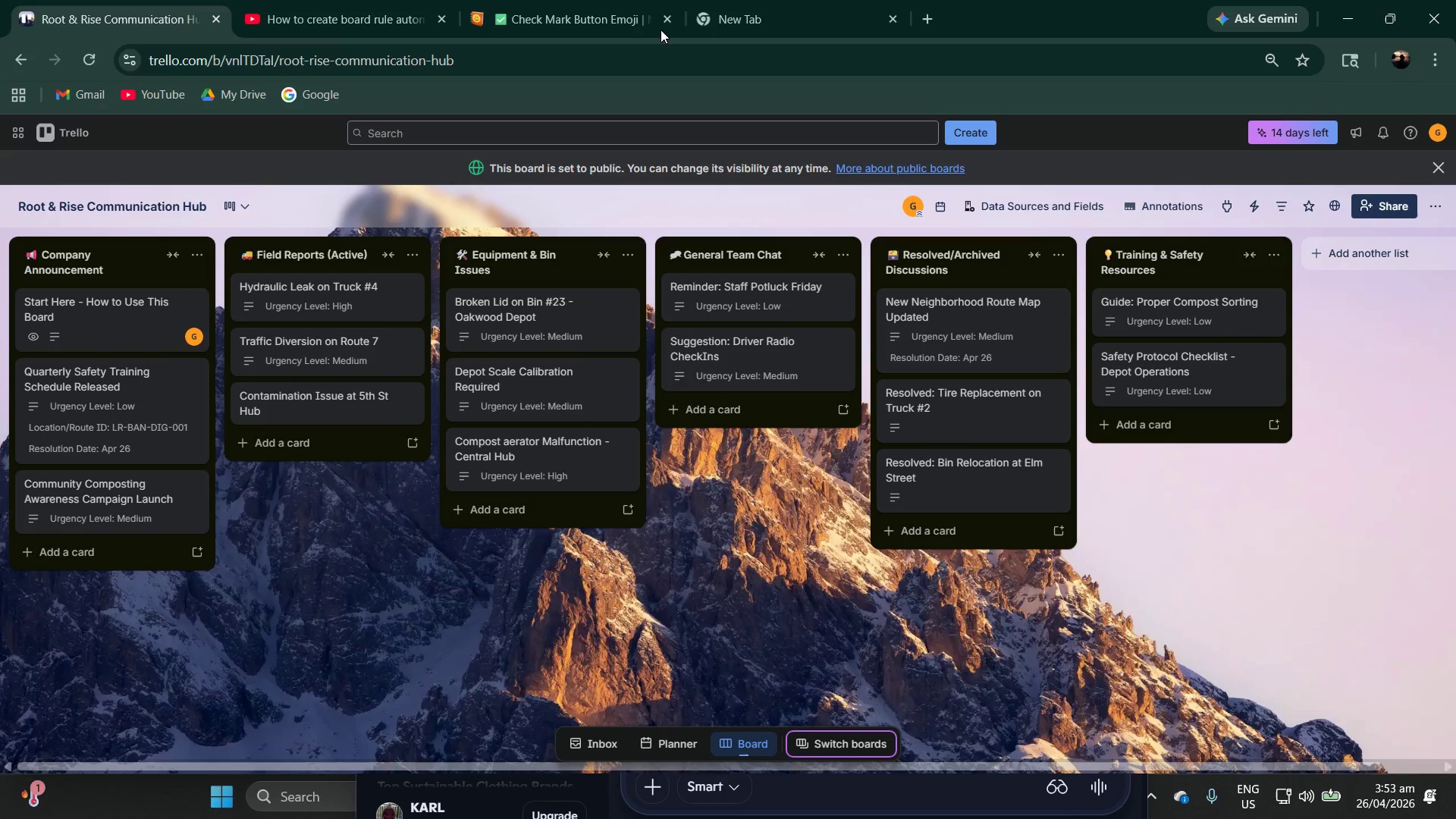 
left_click([661, 30])
 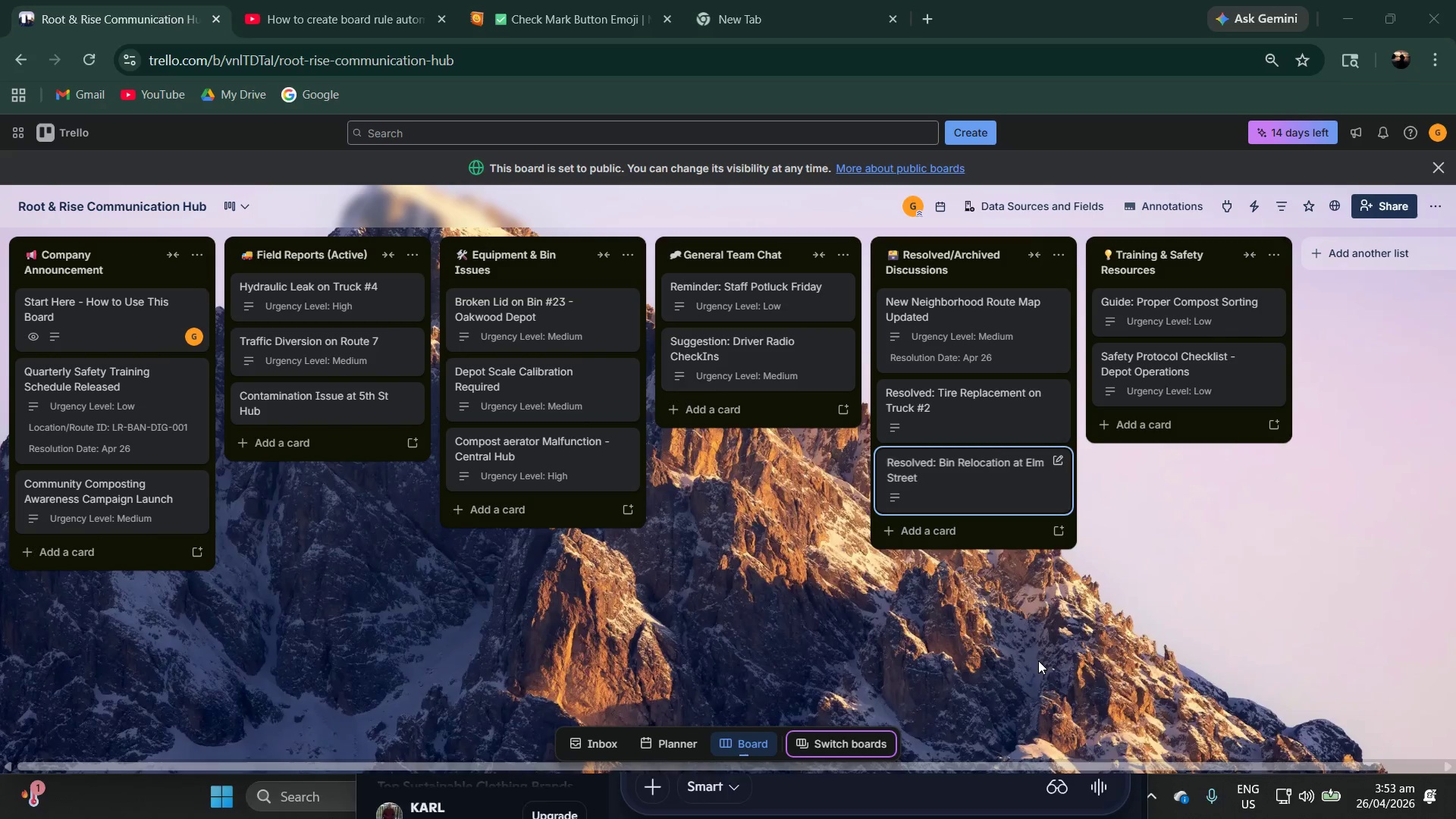 
mouse_move([1110, 174])
 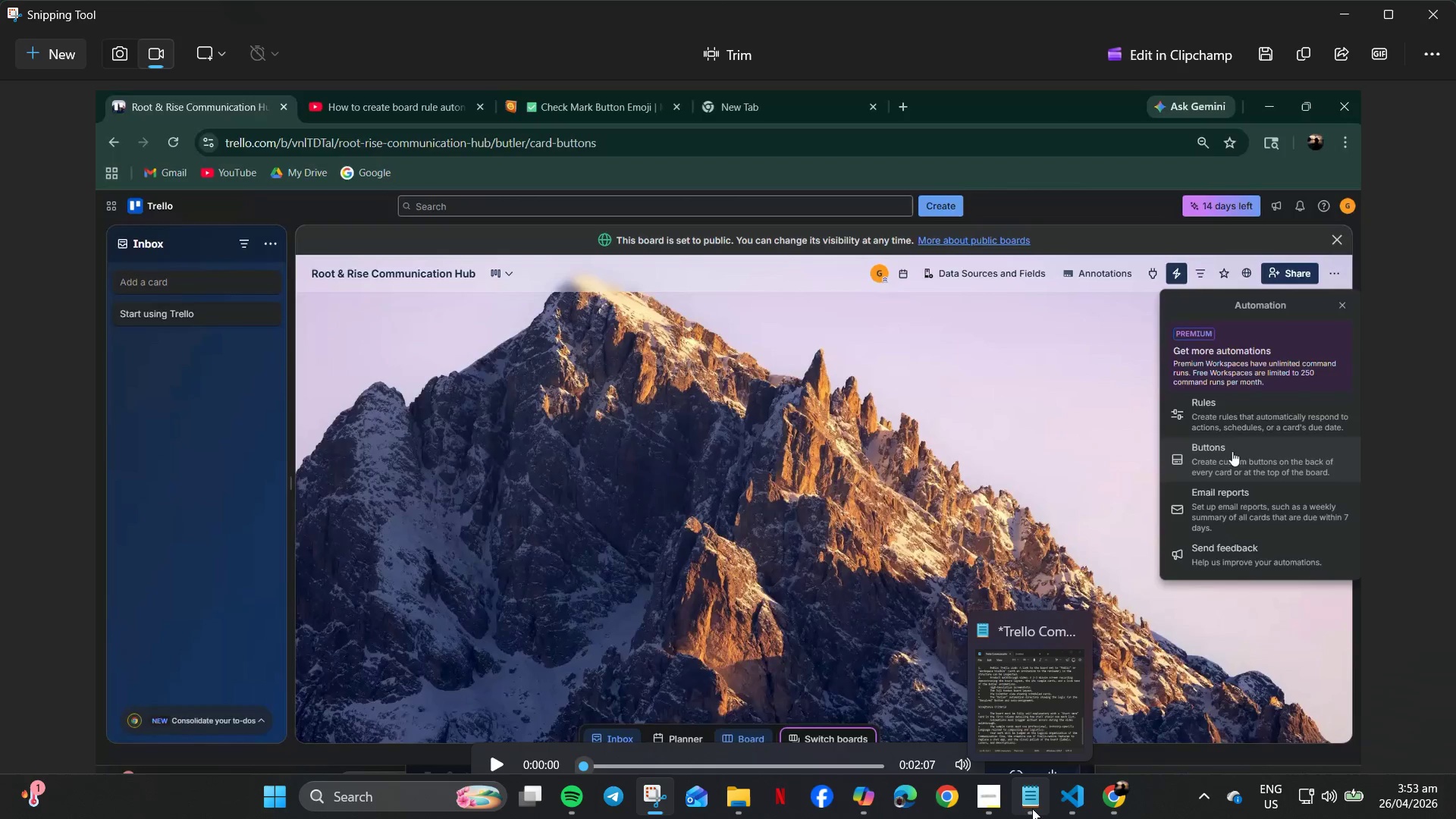 
left_click([1032, 808])
 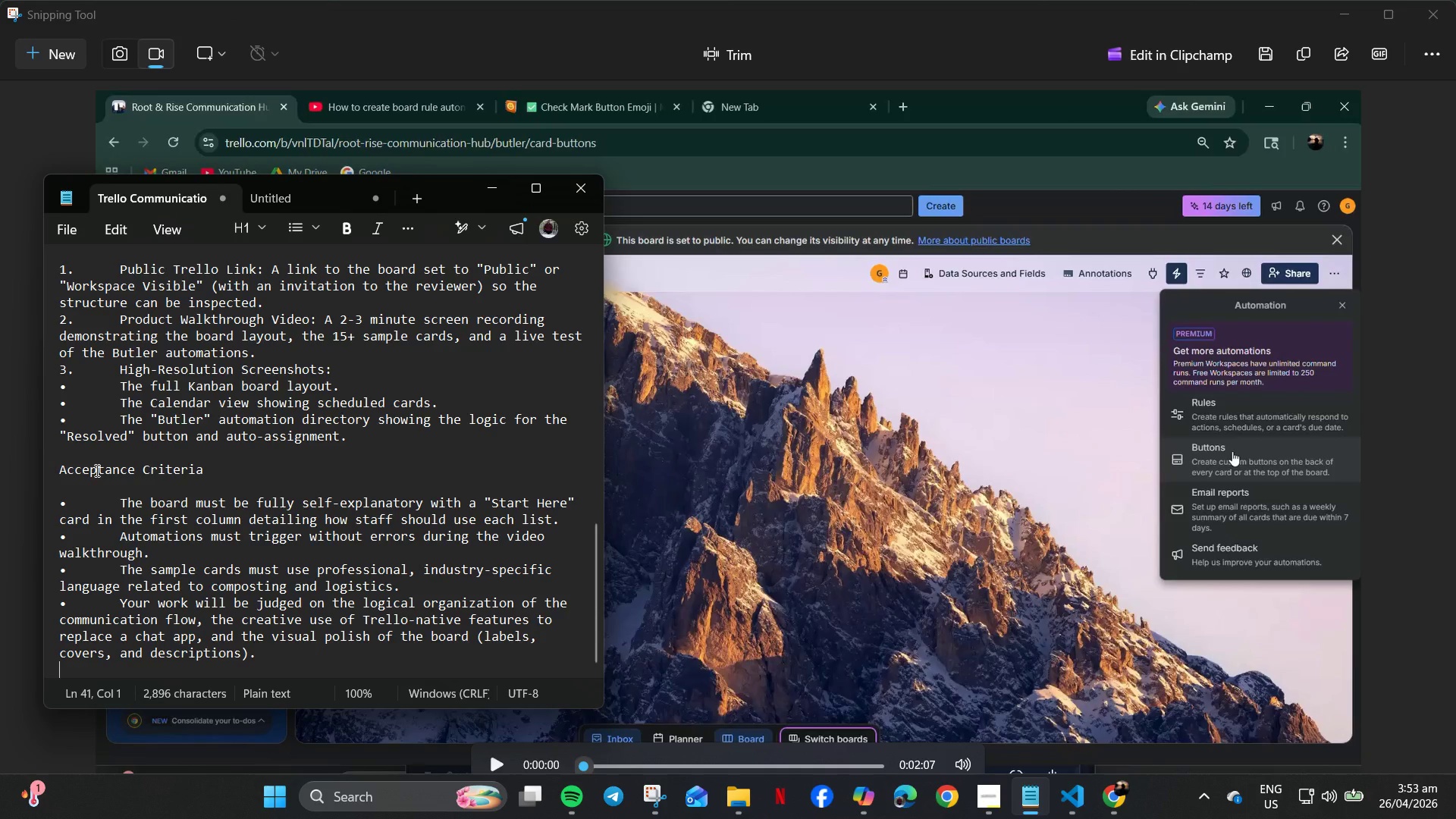 
wait(12.36)
 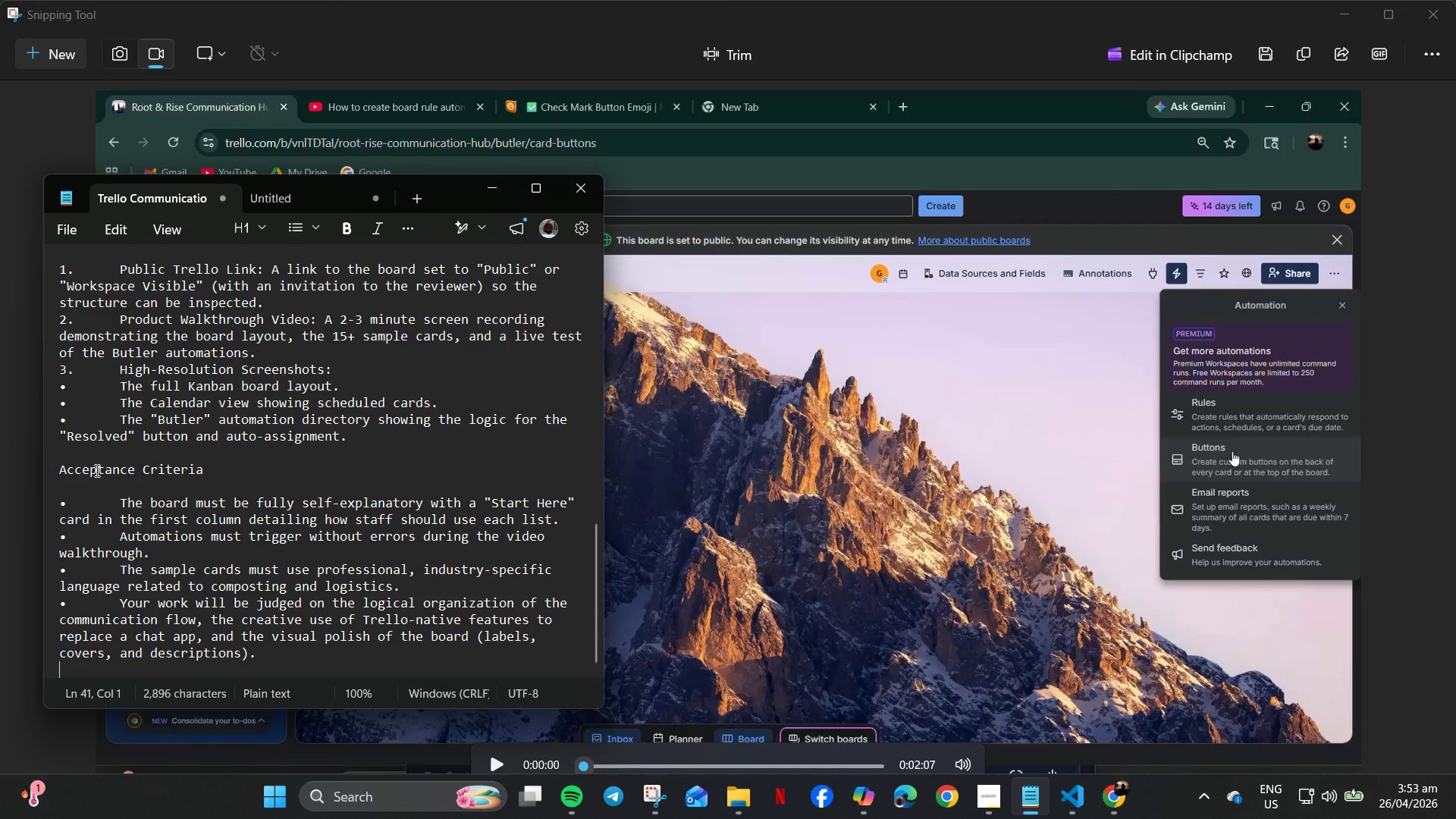 
left_click([990, 811])